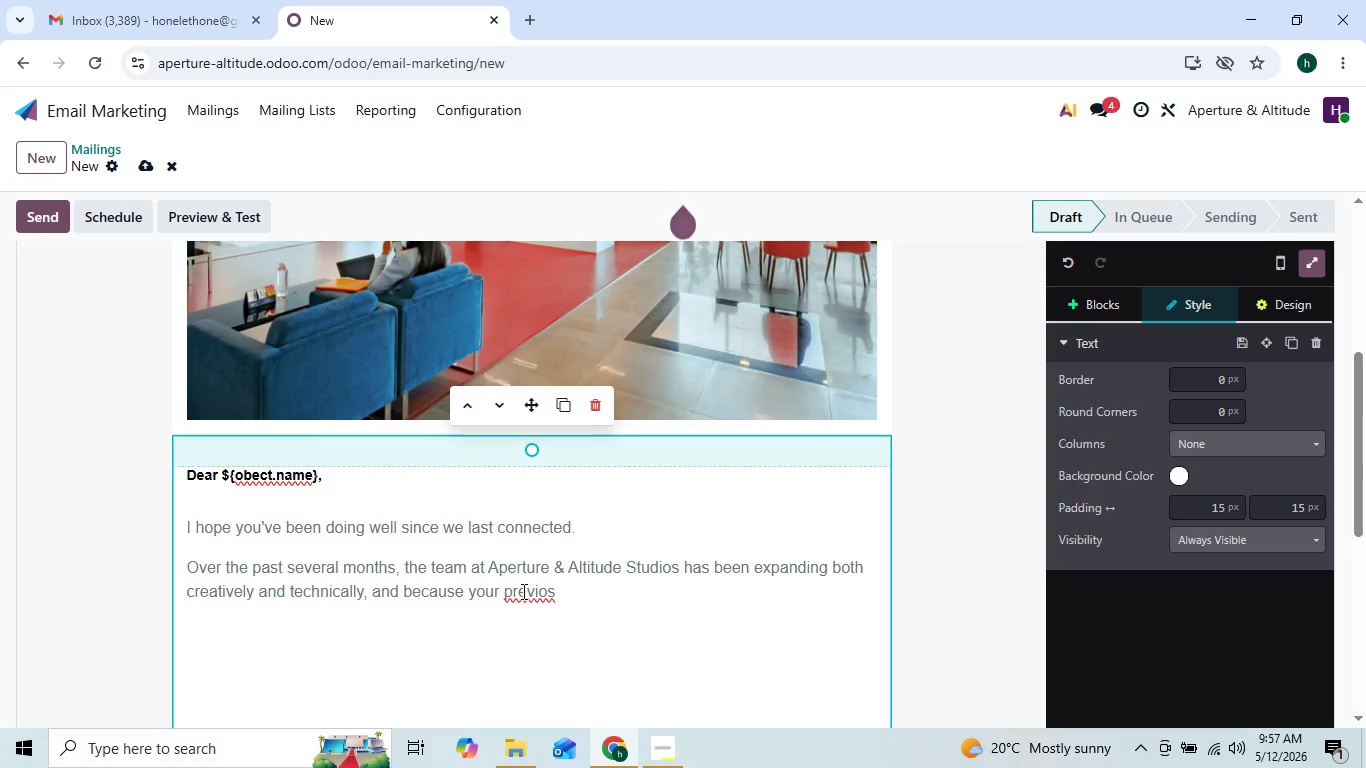 
left_click([522, 591])
 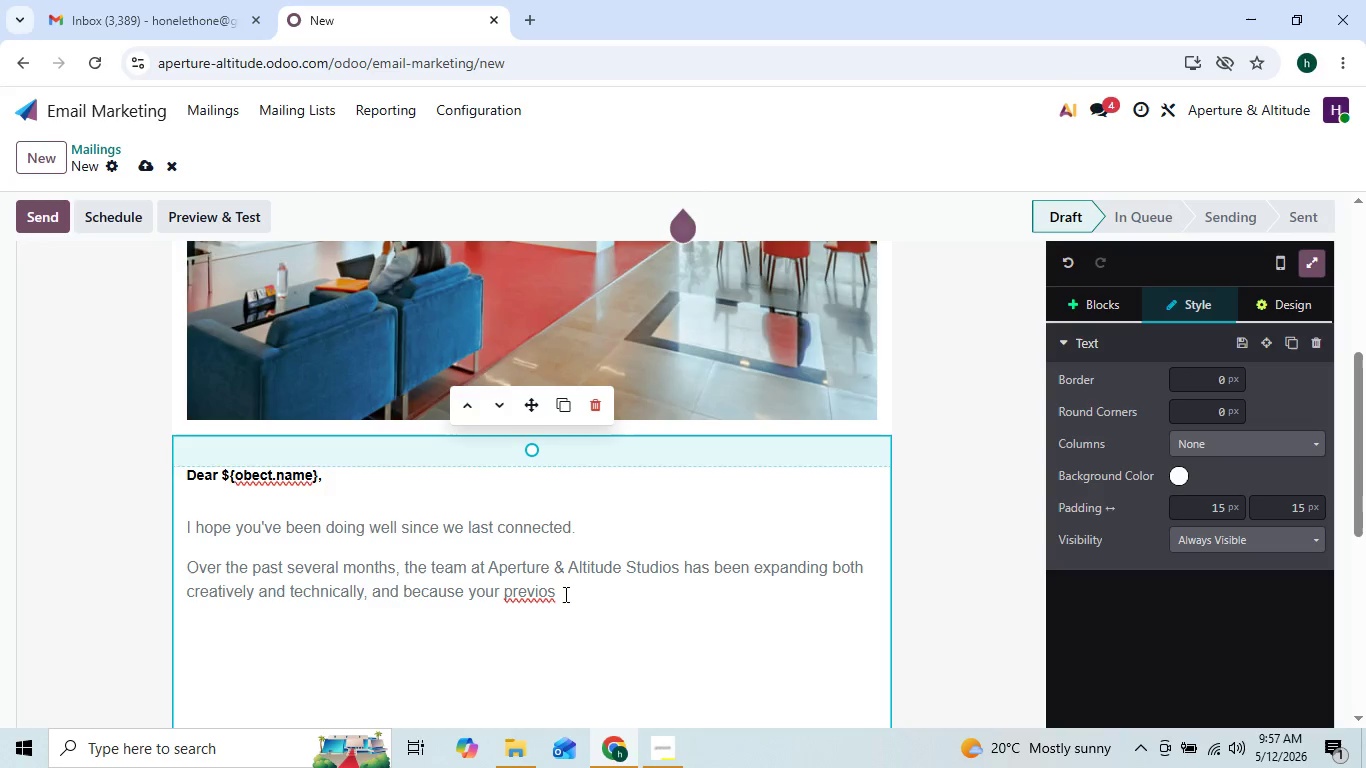 
left_click([564, 594])
 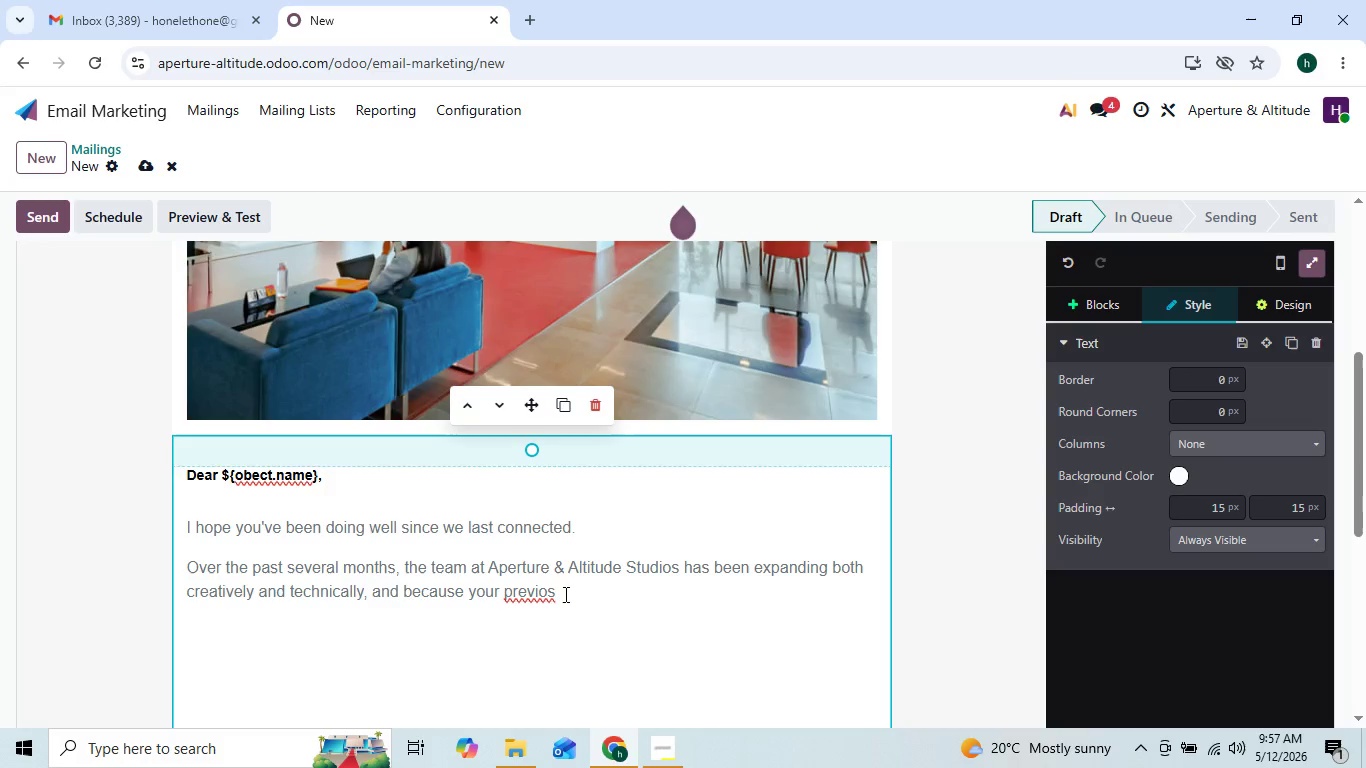 
left_click([546, 592])
 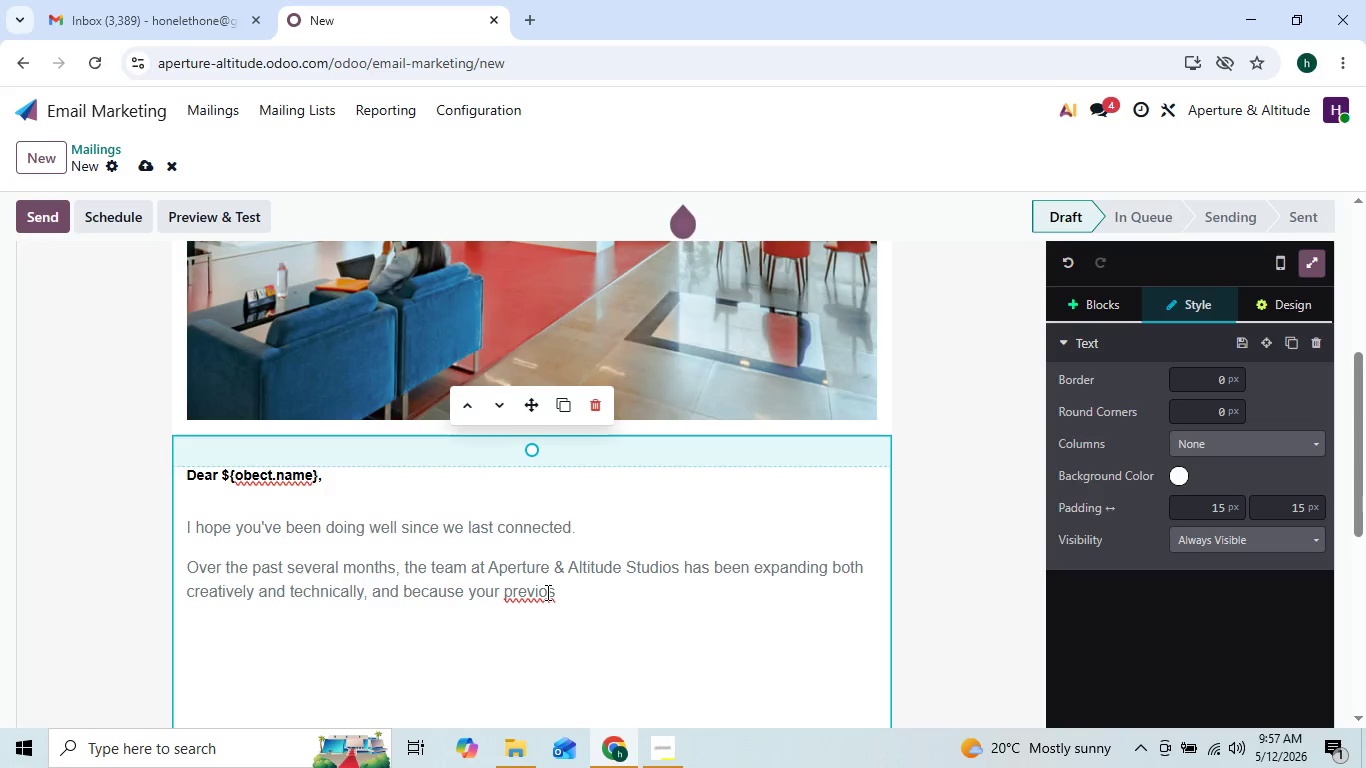 
key(U)
 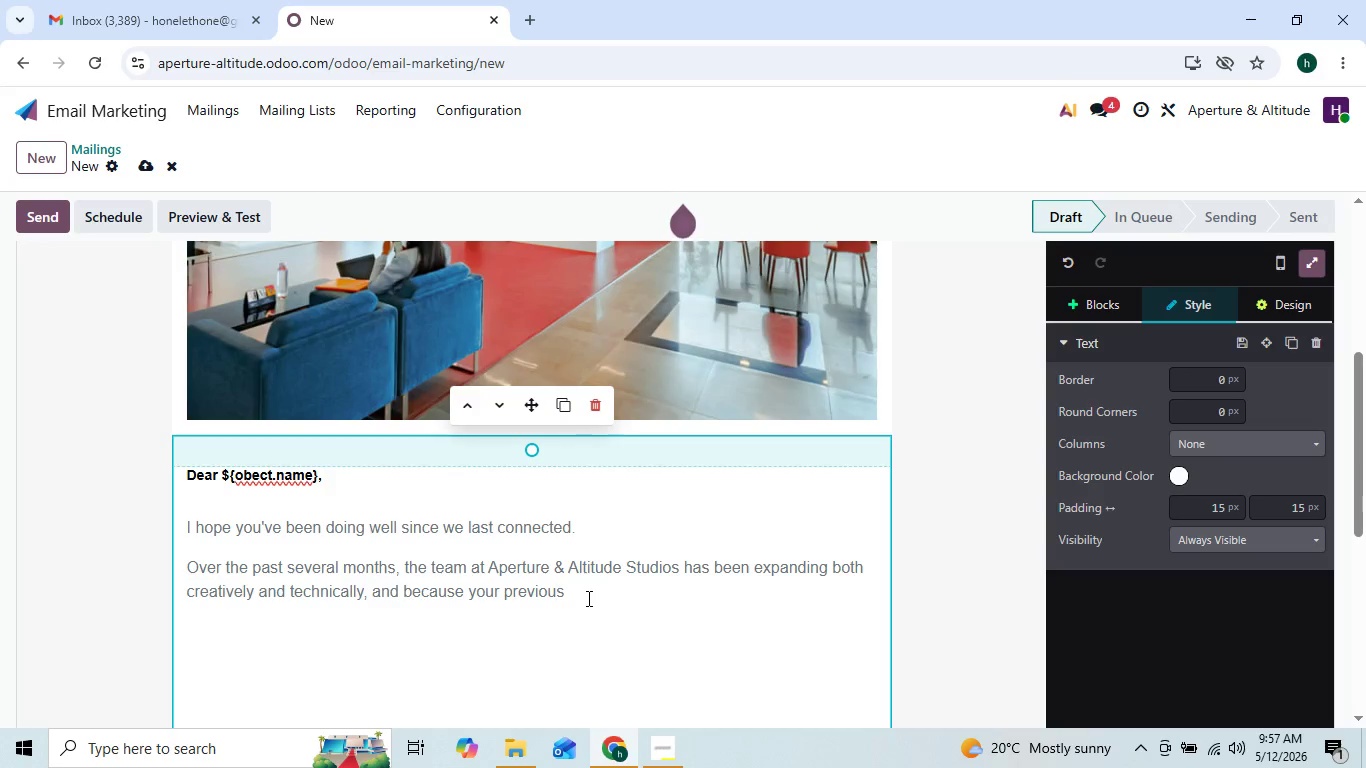 
left_click([575, 589])
 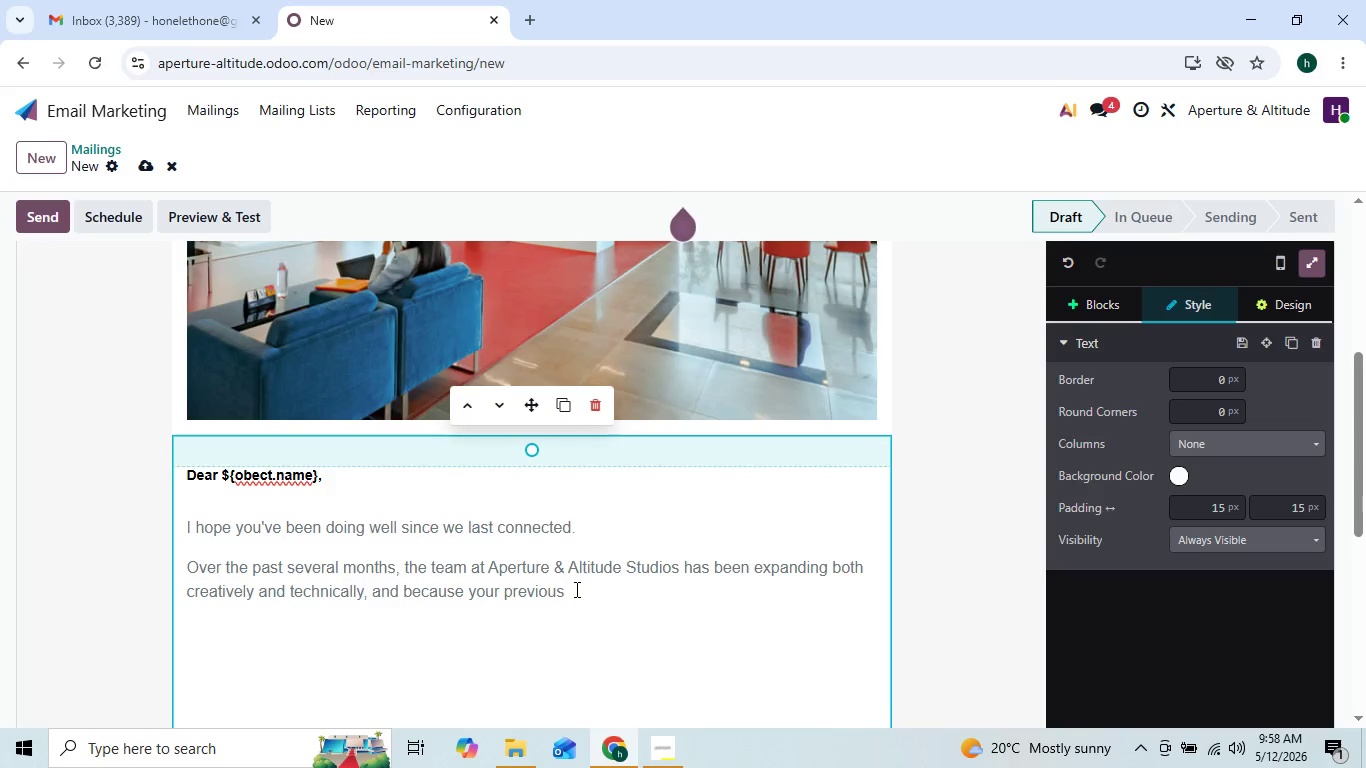 
type( interest inour )
 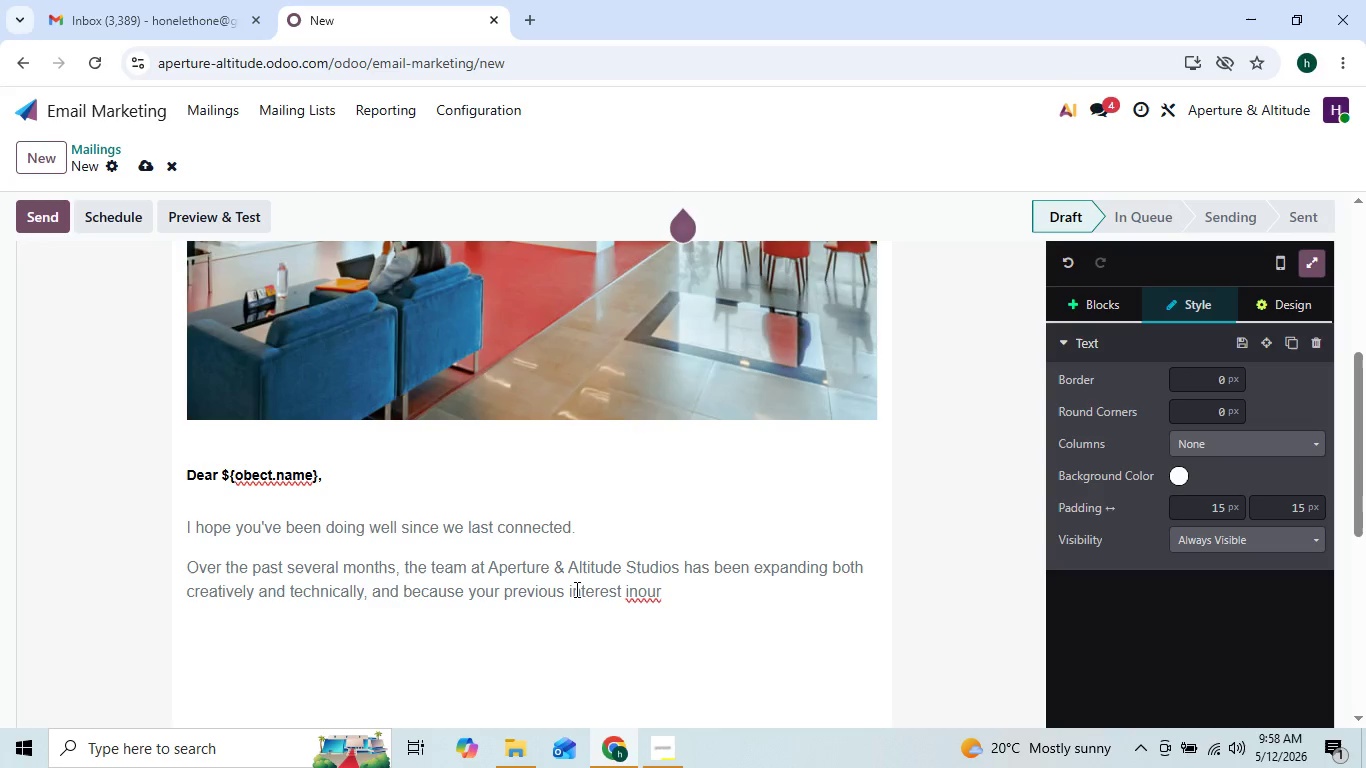 
hold_key(key=ShiftLeft, duration=1.5)
 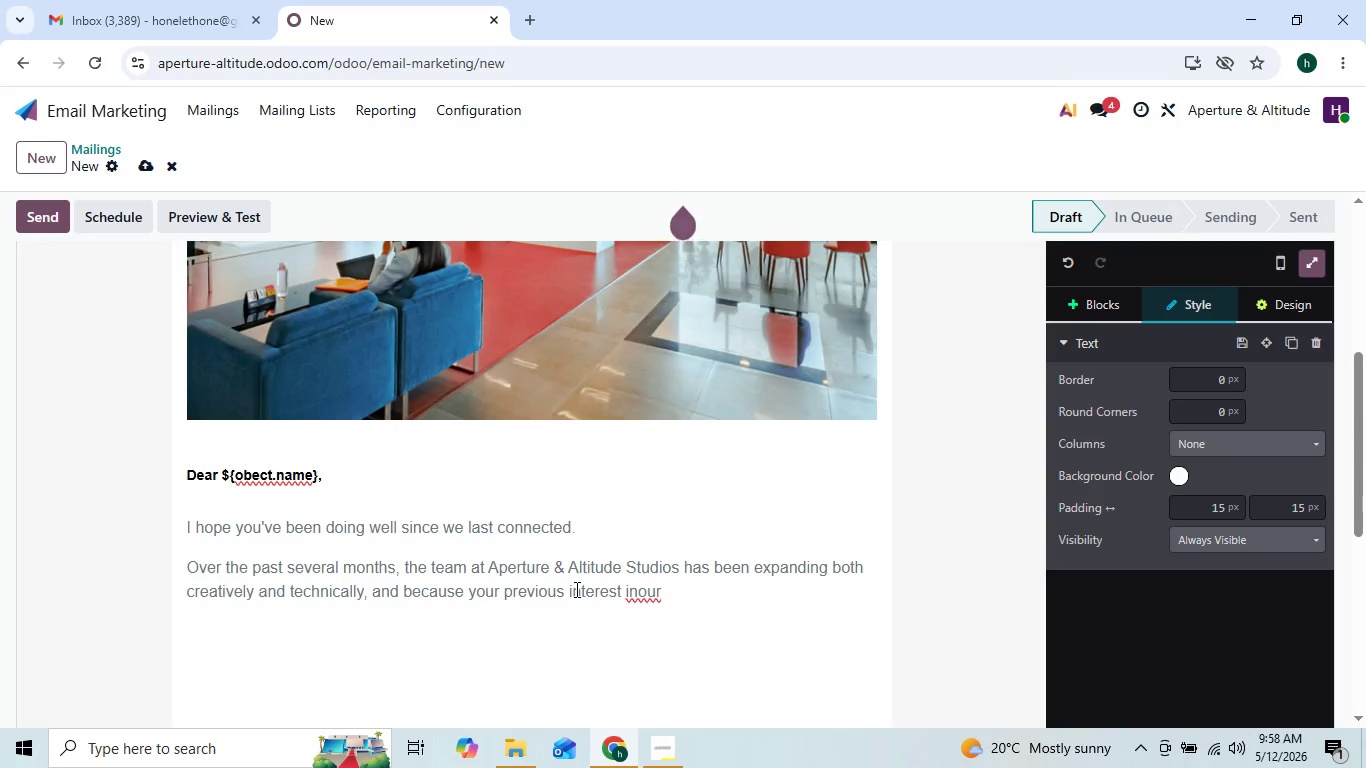 
hold_key(key=ShiftLeft, duration=1.5)
 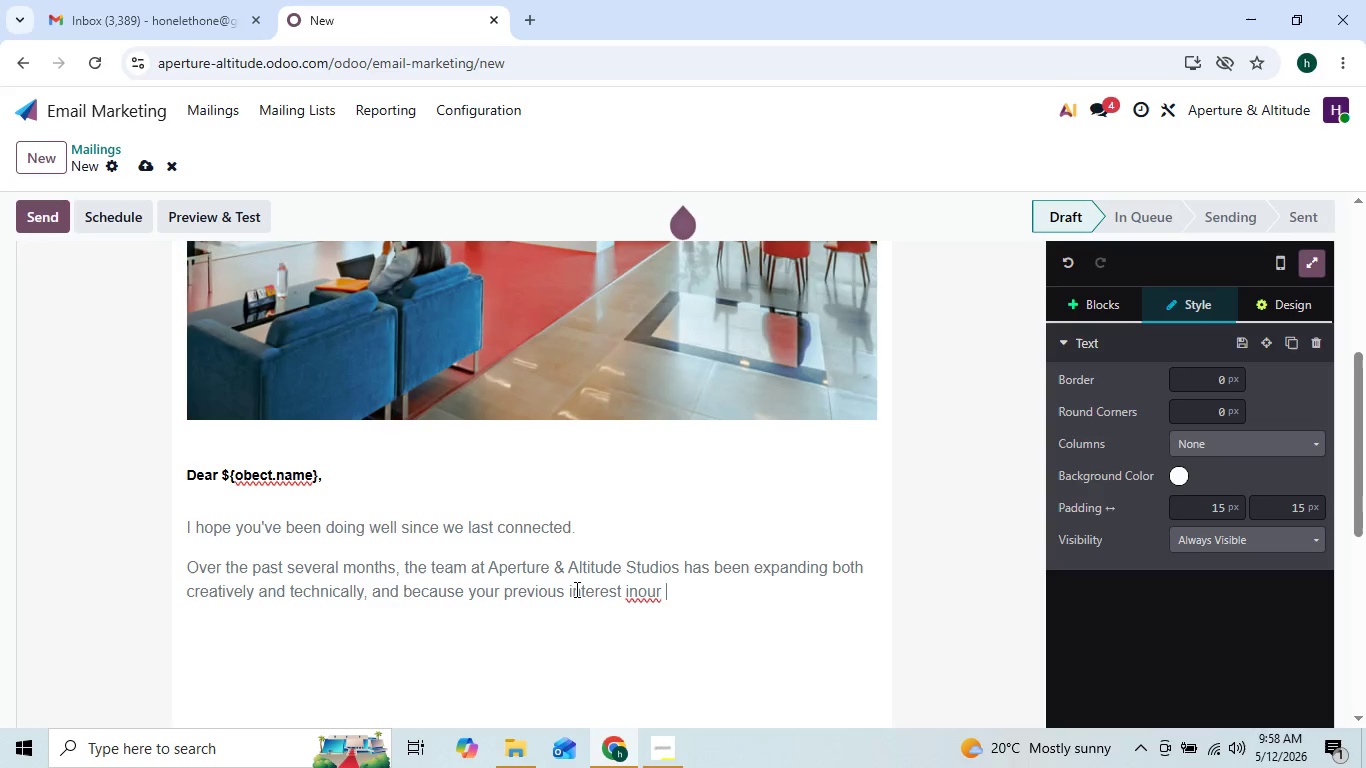 
hold_key(key=ShiftLeft, duration=1.5)
 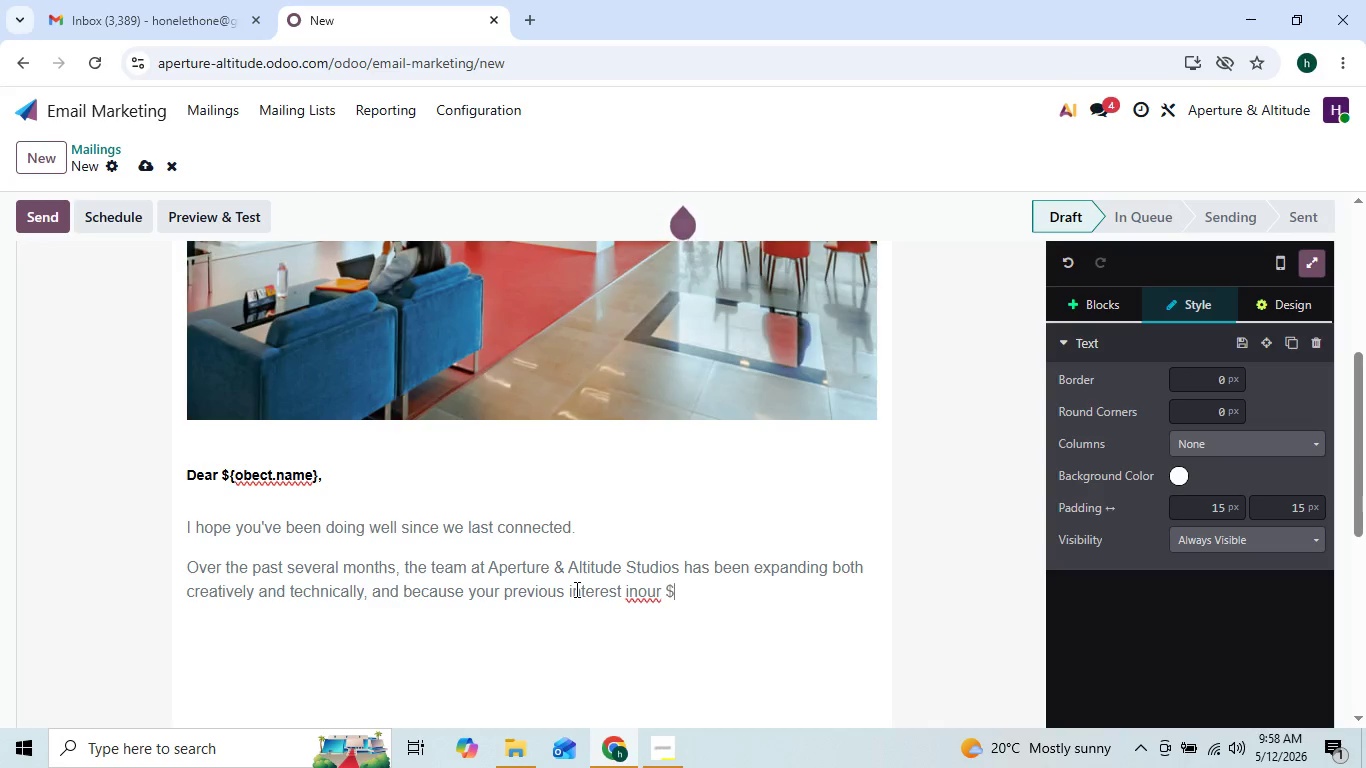 
key(Shift+4)
 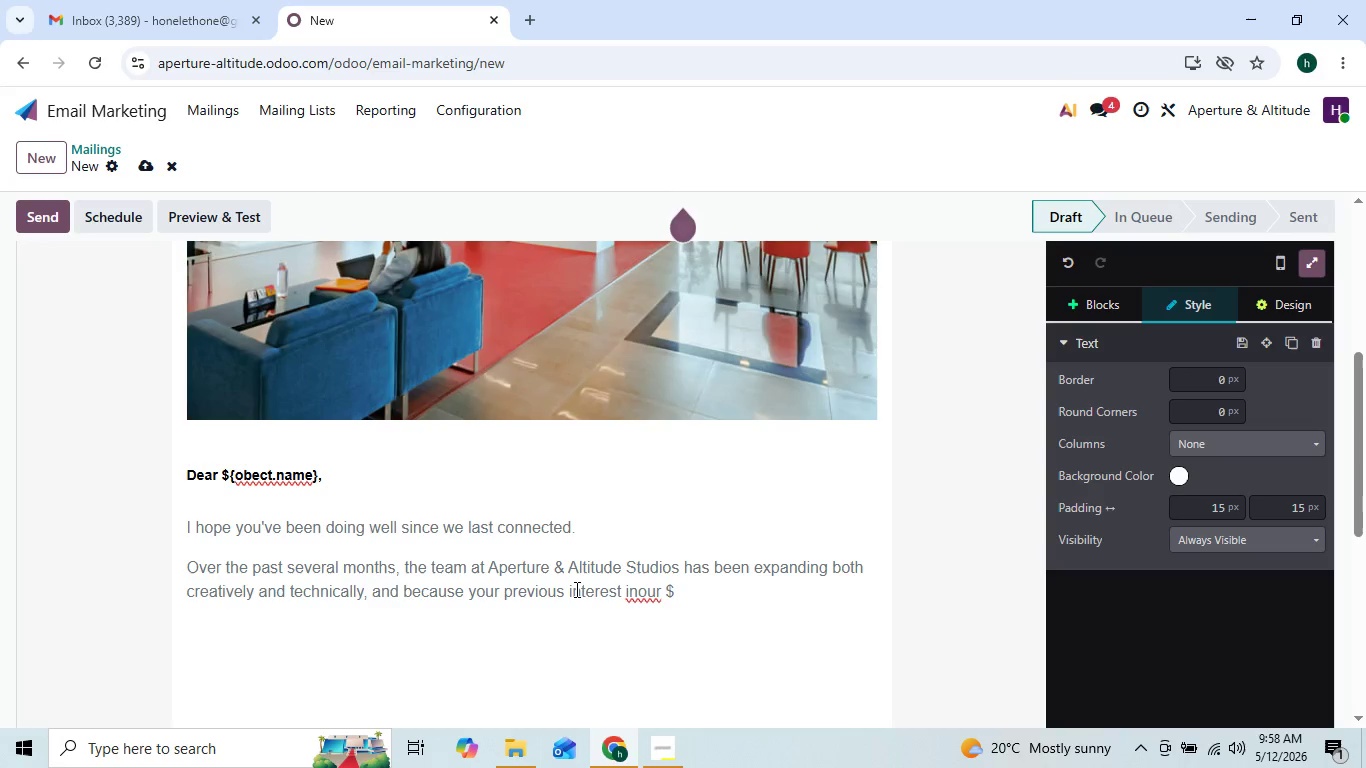 
key(ArrowLeft)
 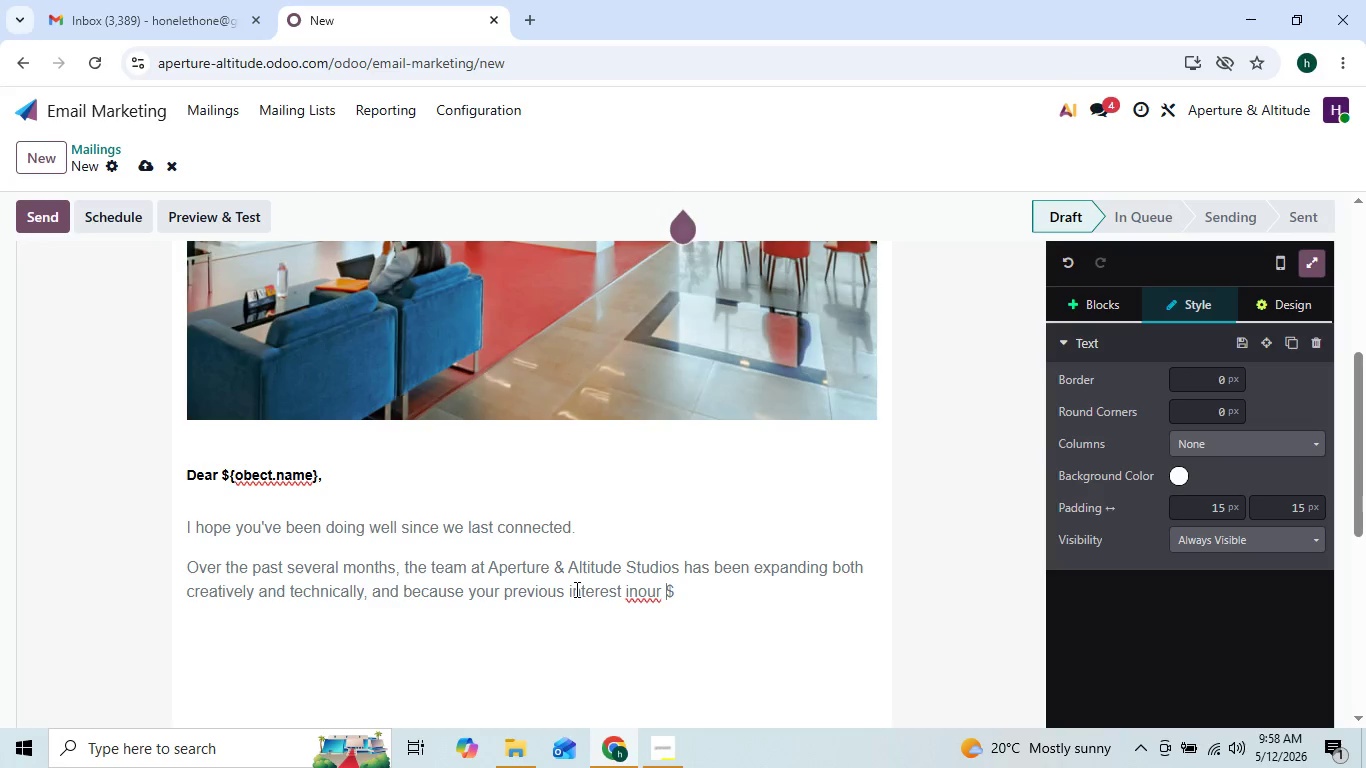 
key(ArrowLeft)
 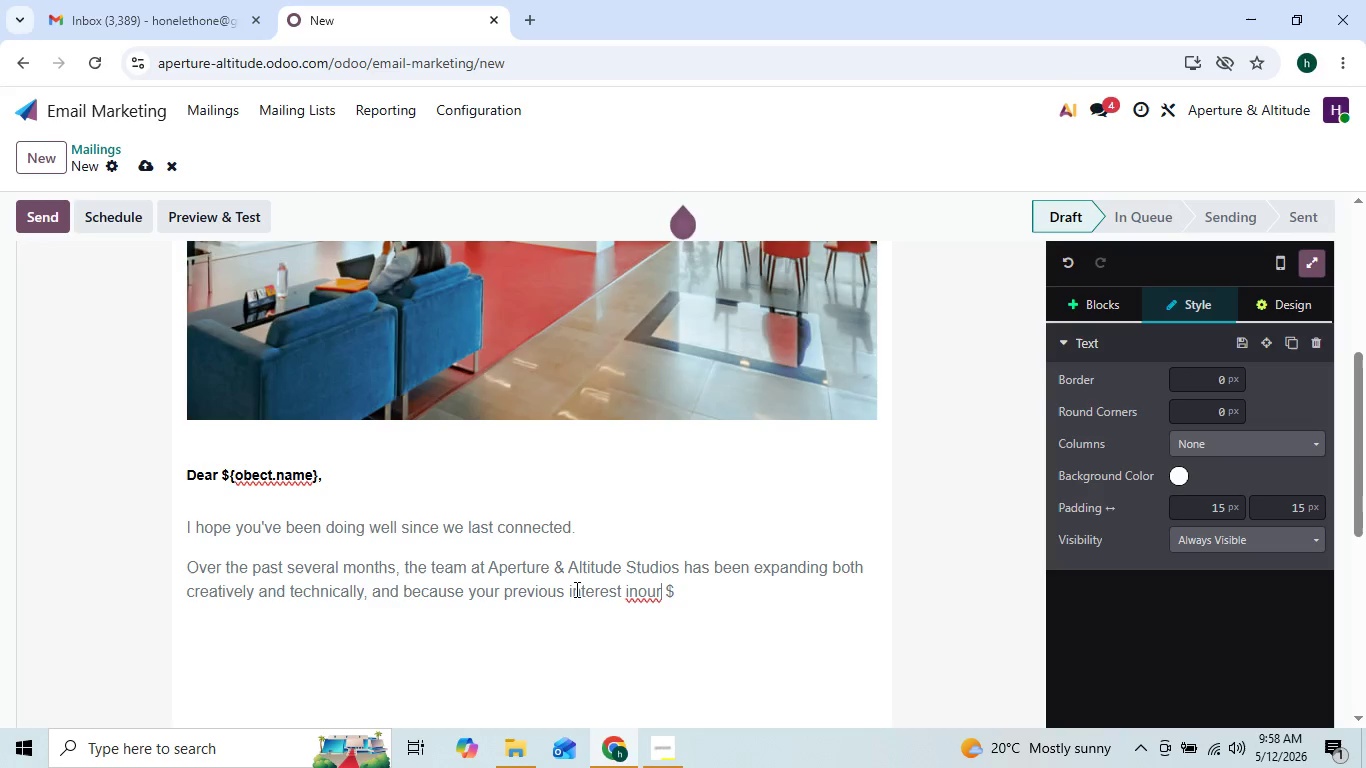 
key(ArrowLeft)
 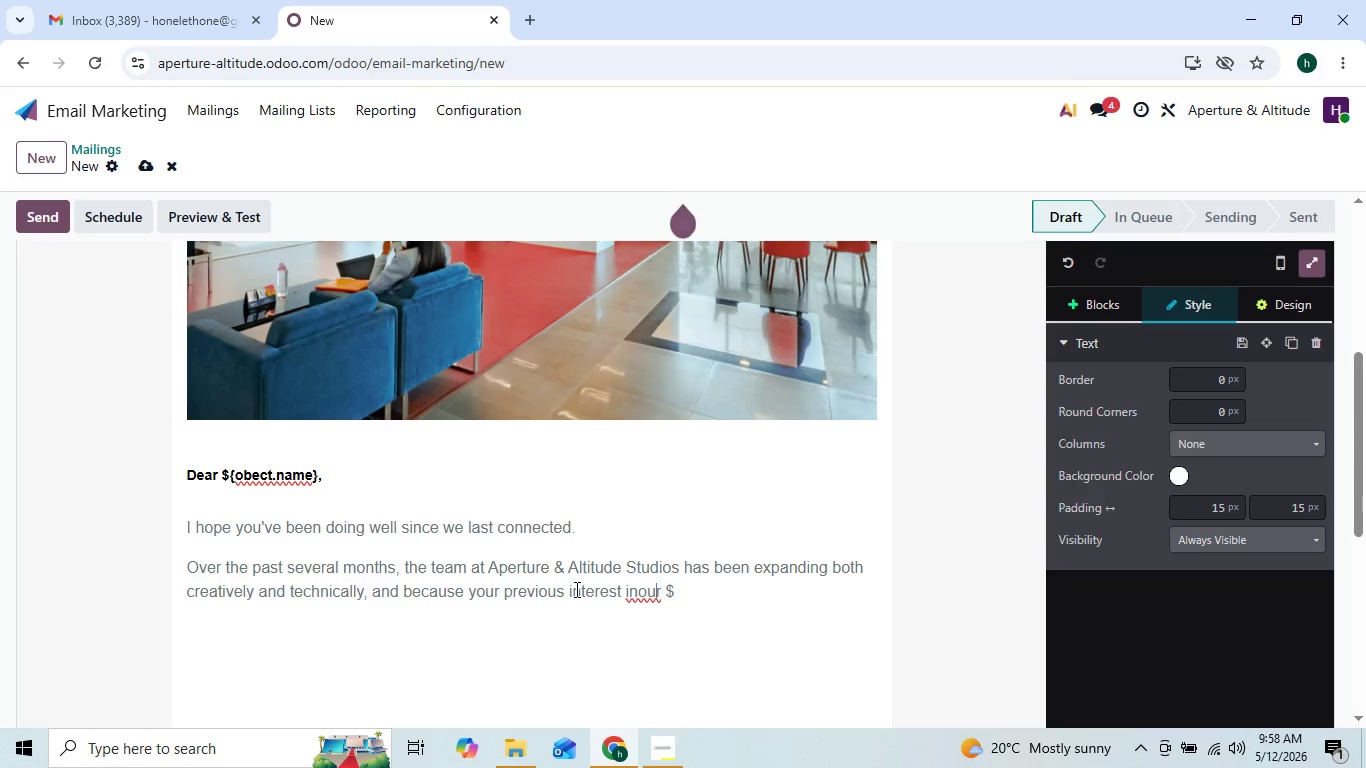 
key(ArrowLeft)
 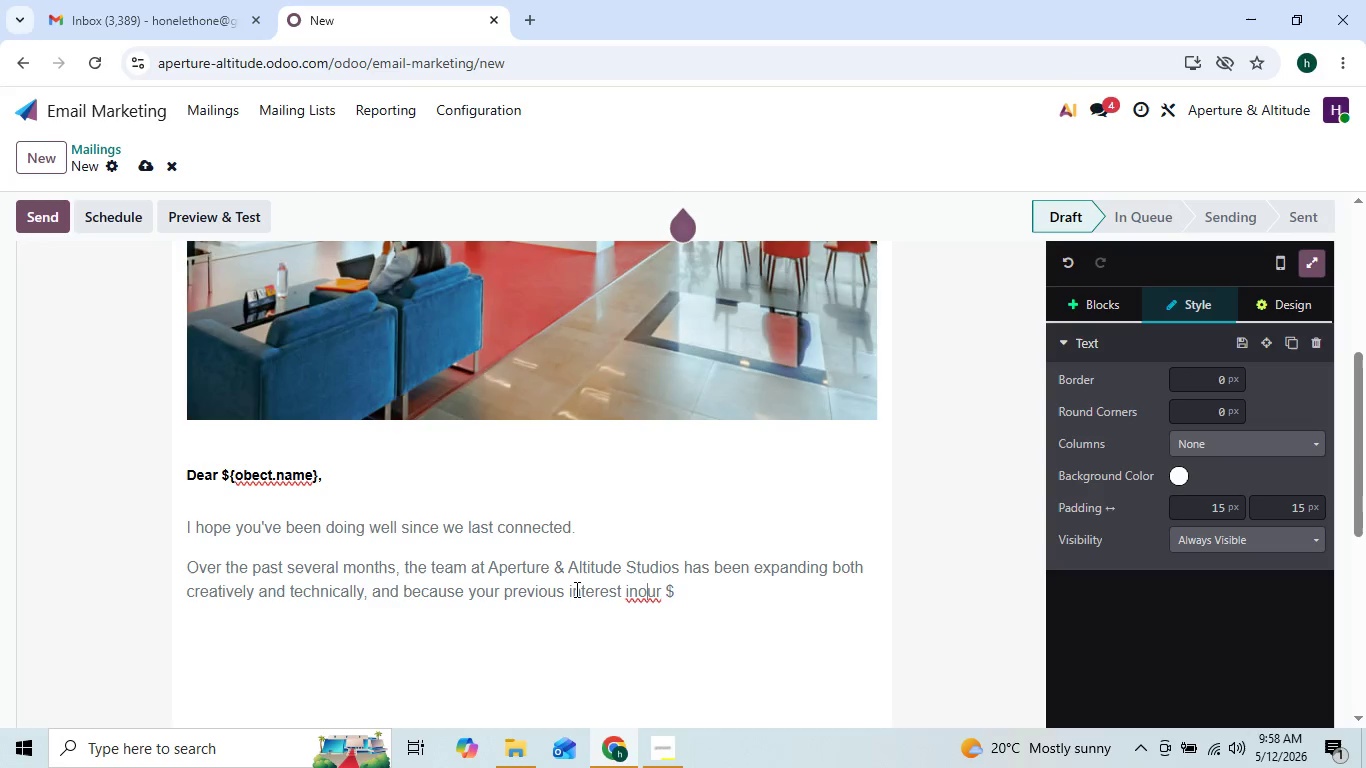 
key(ArrowLeft)
 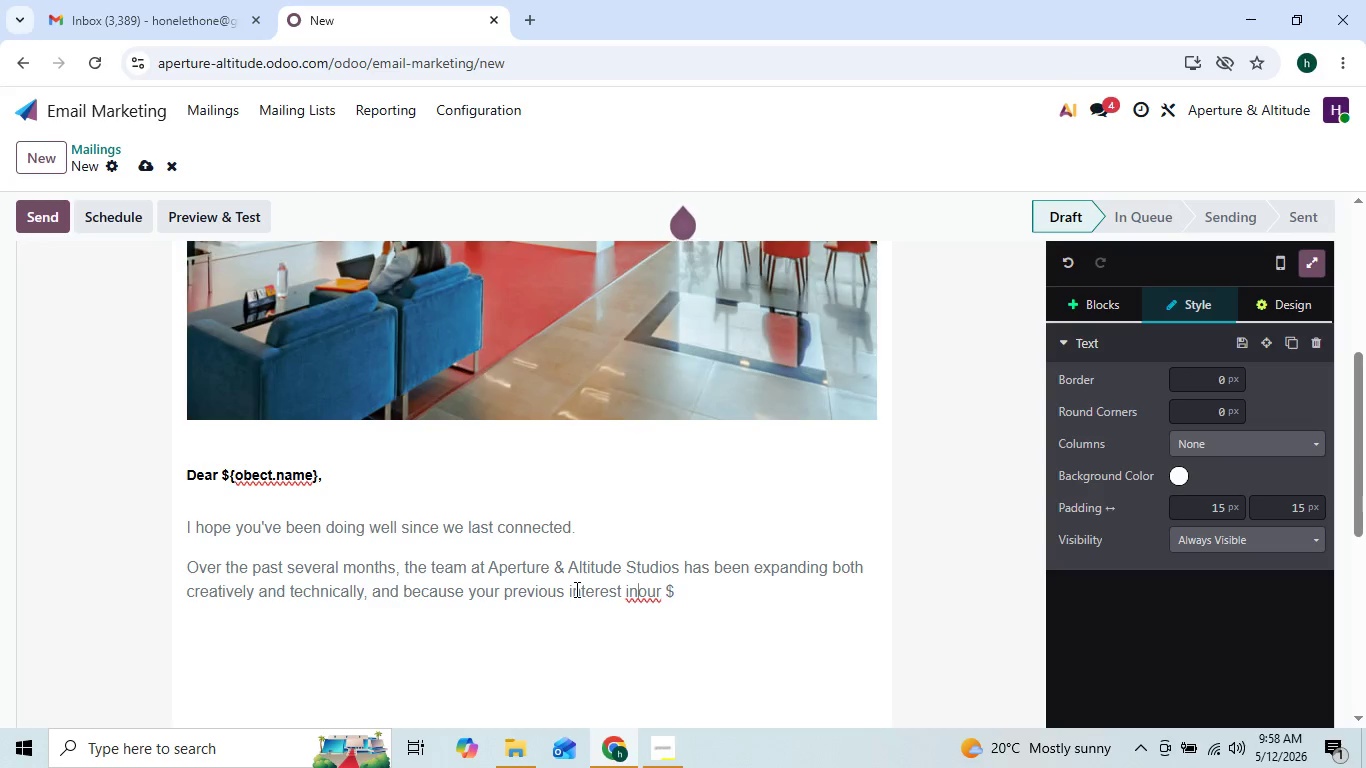 
key(Space)
 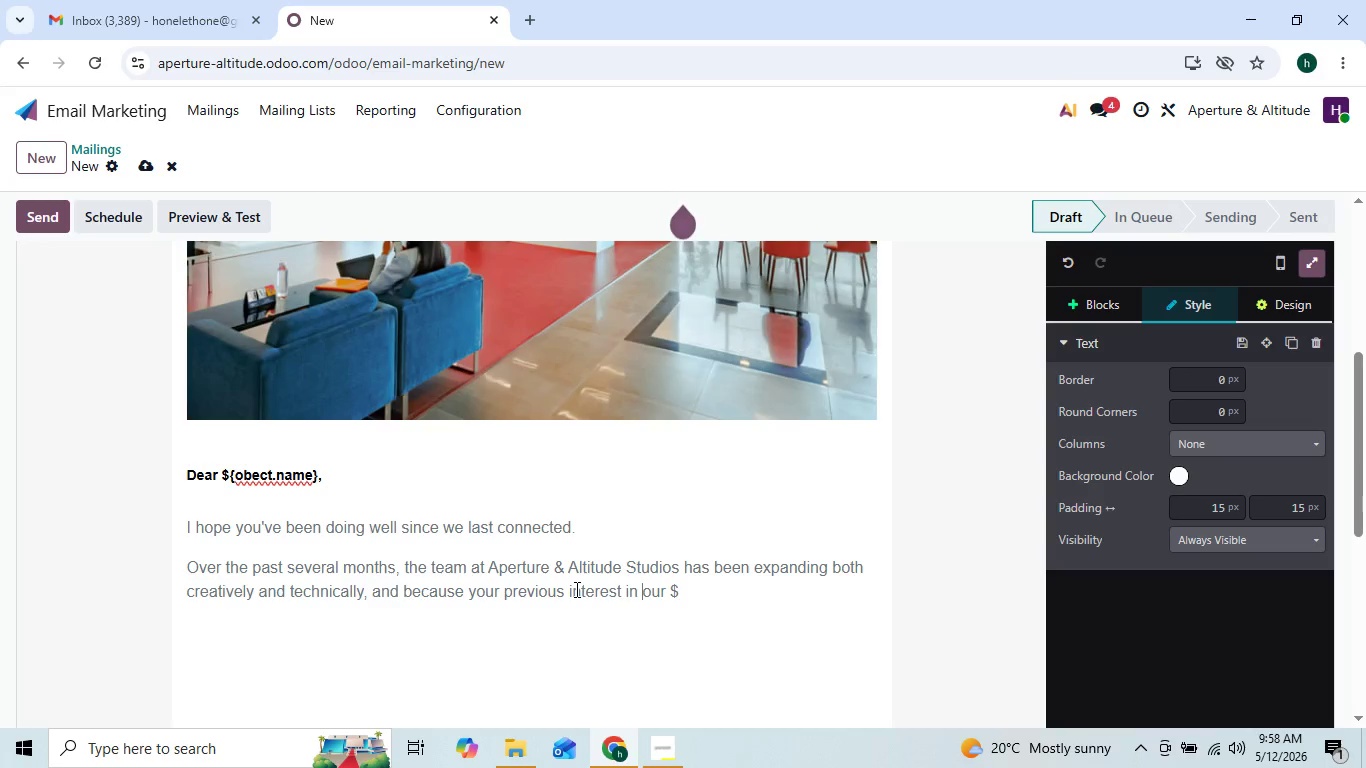 
key(ArrowRight)
 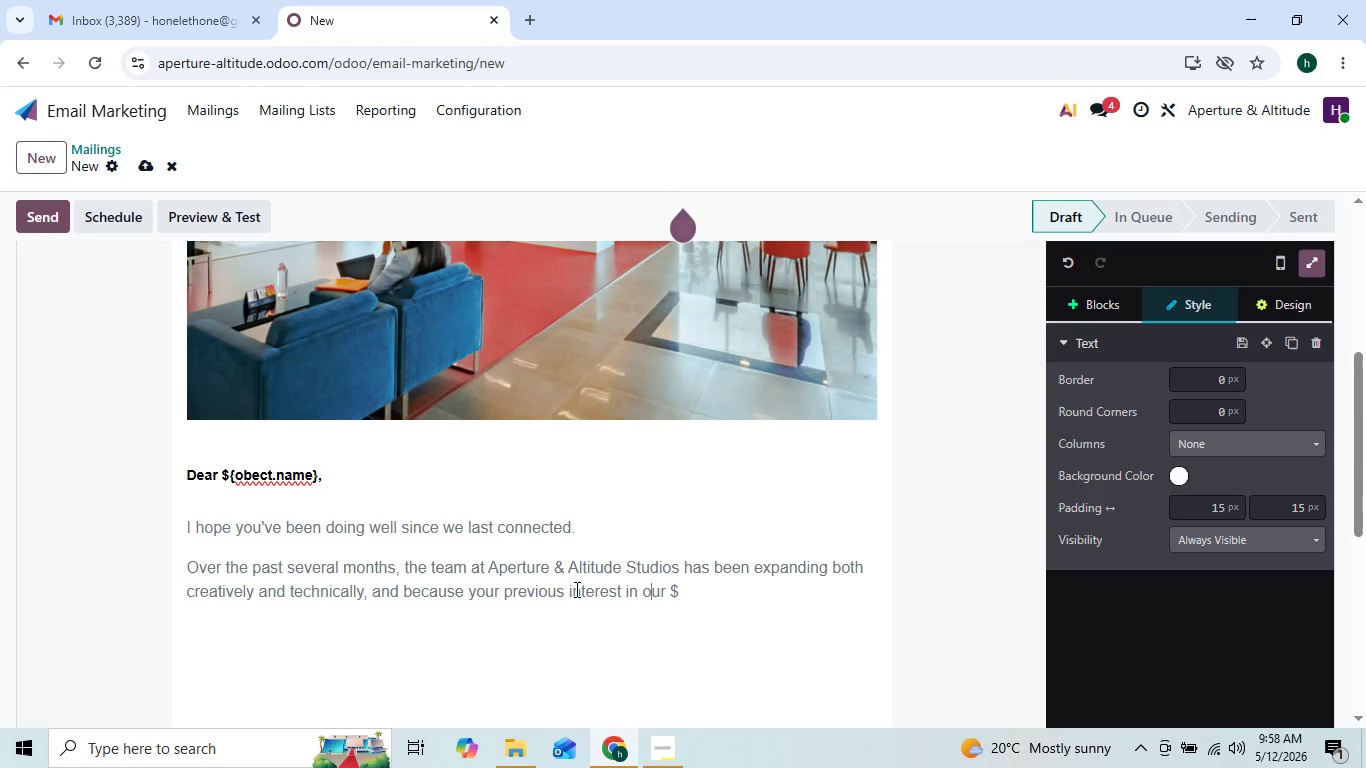 
key(ArrowRight)
 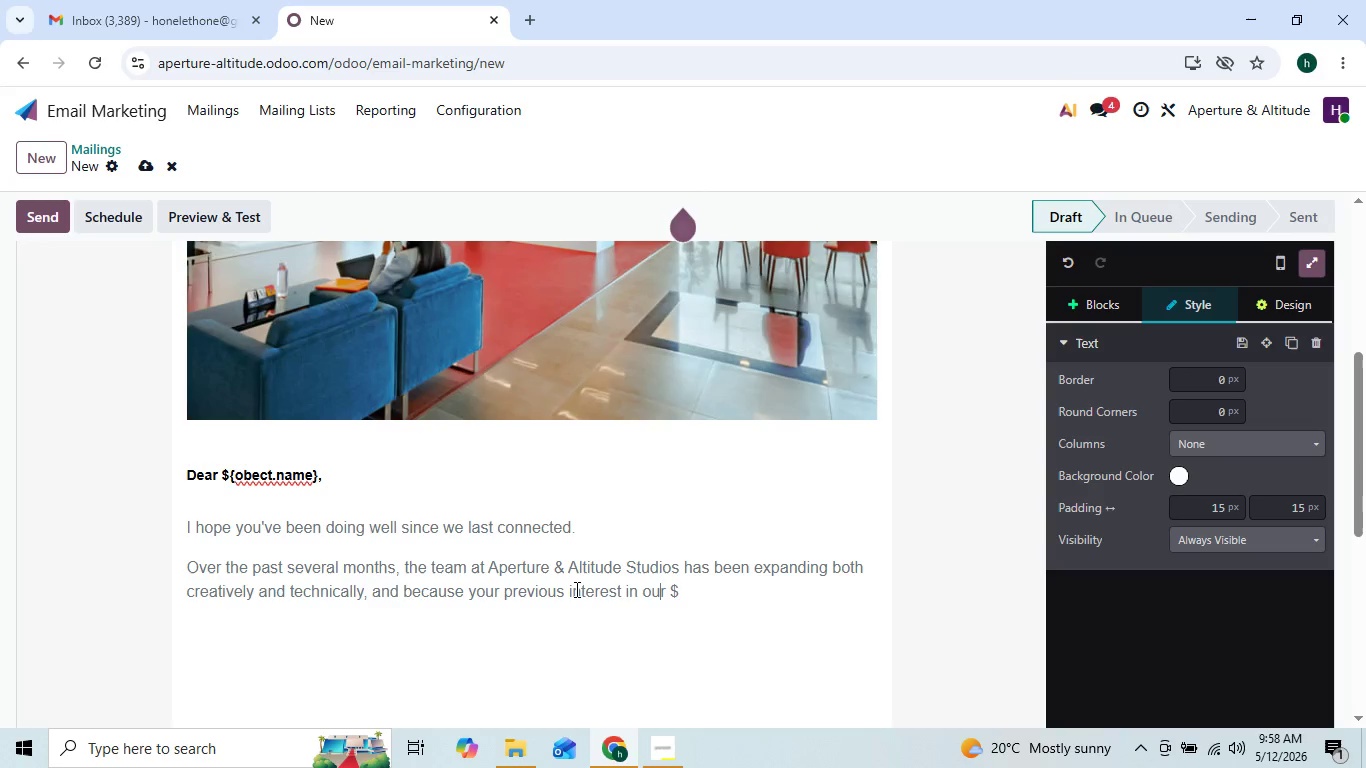 
key(ArrowRight)
 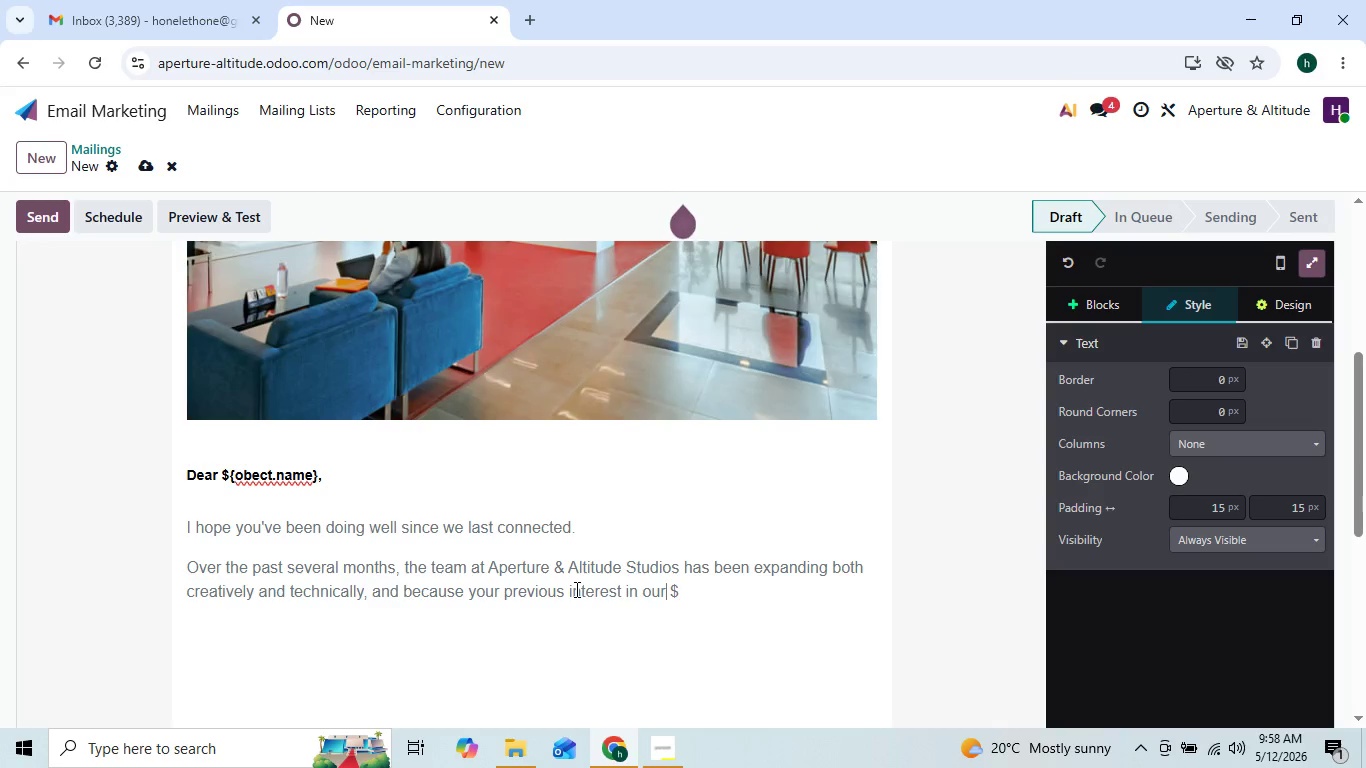 
key(ArrowRight)
 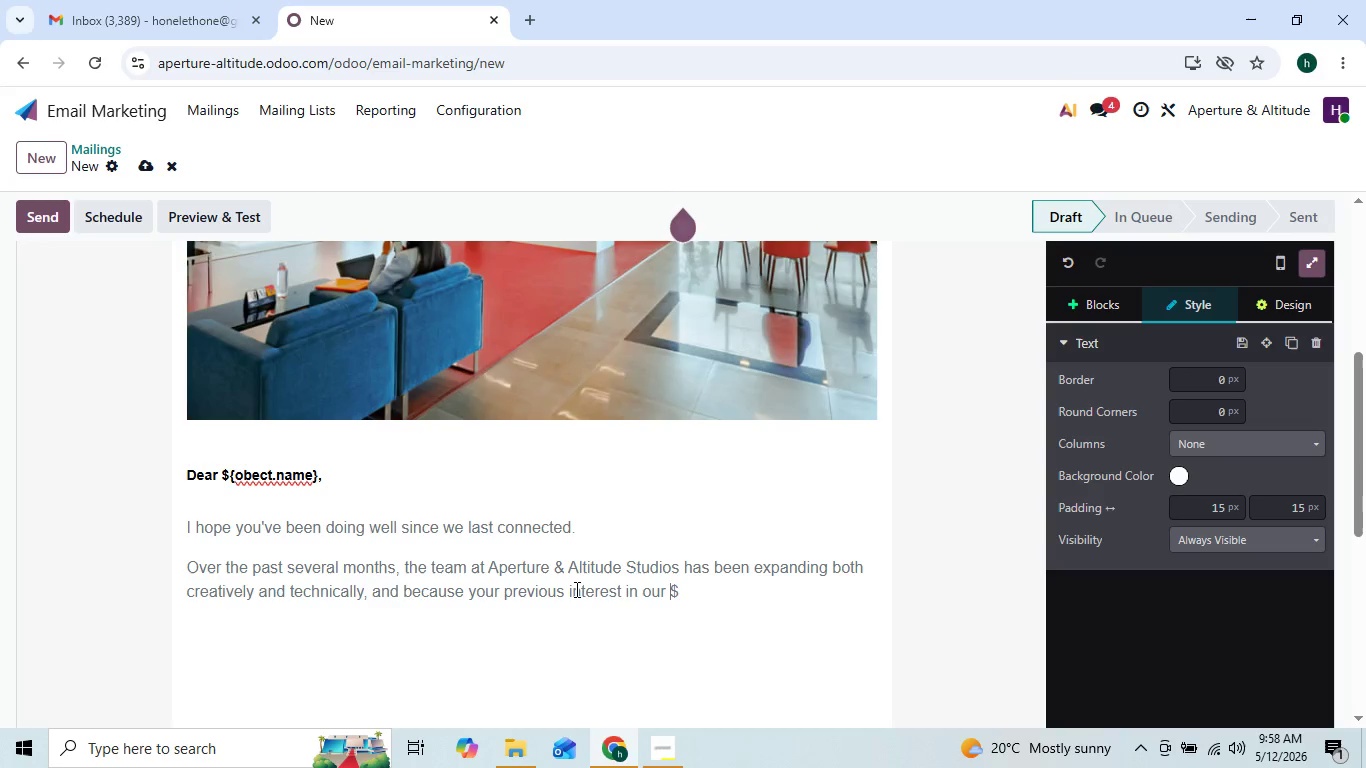 
key(ArrowRight)
 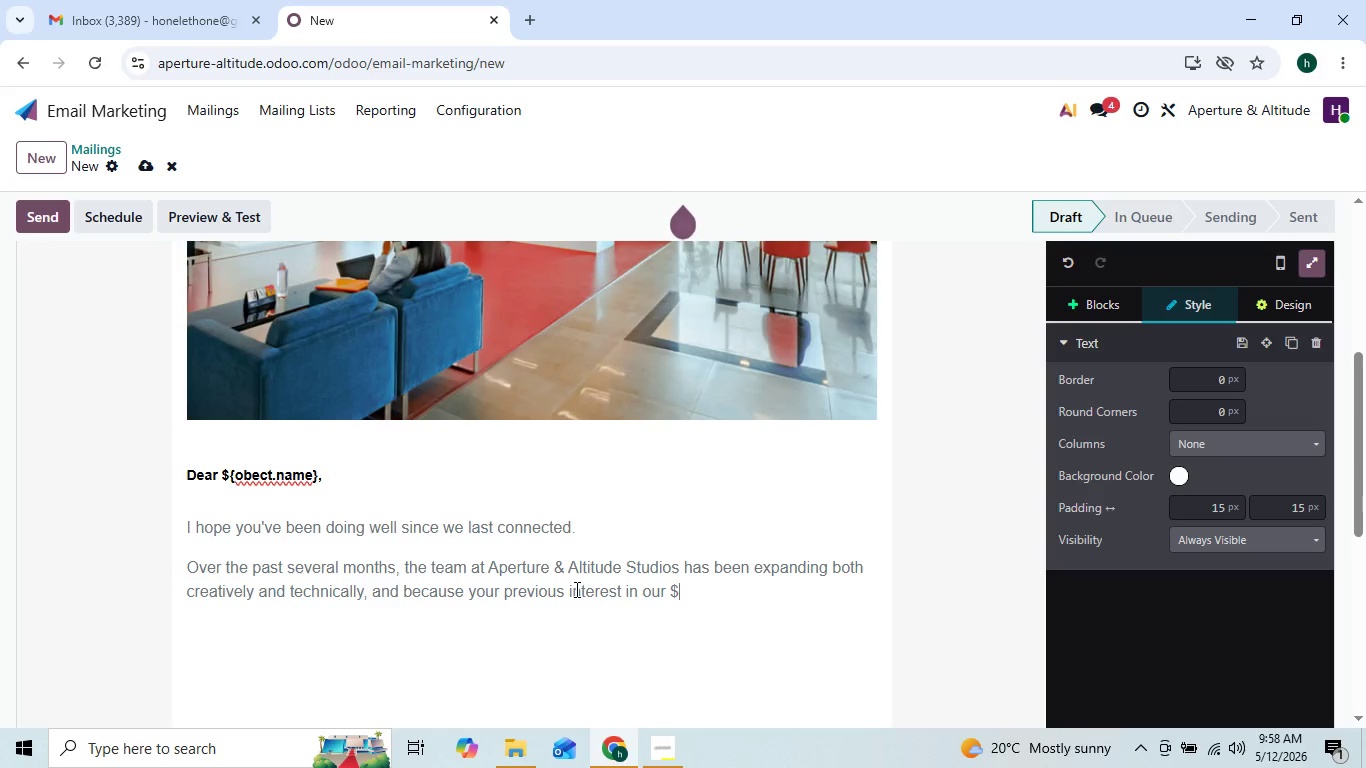 
hold_key(key=ShiftRight, duration=0.47)
 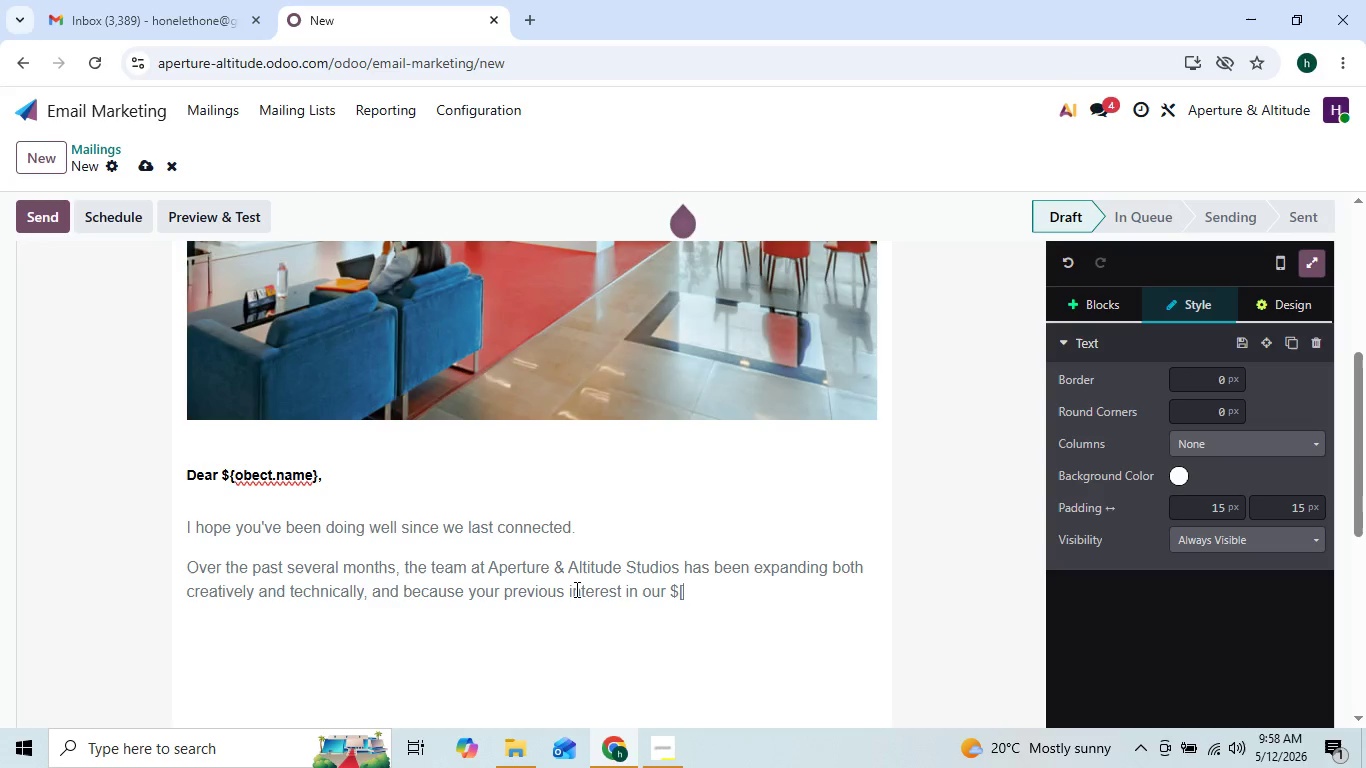 
key(BracketLeft)
 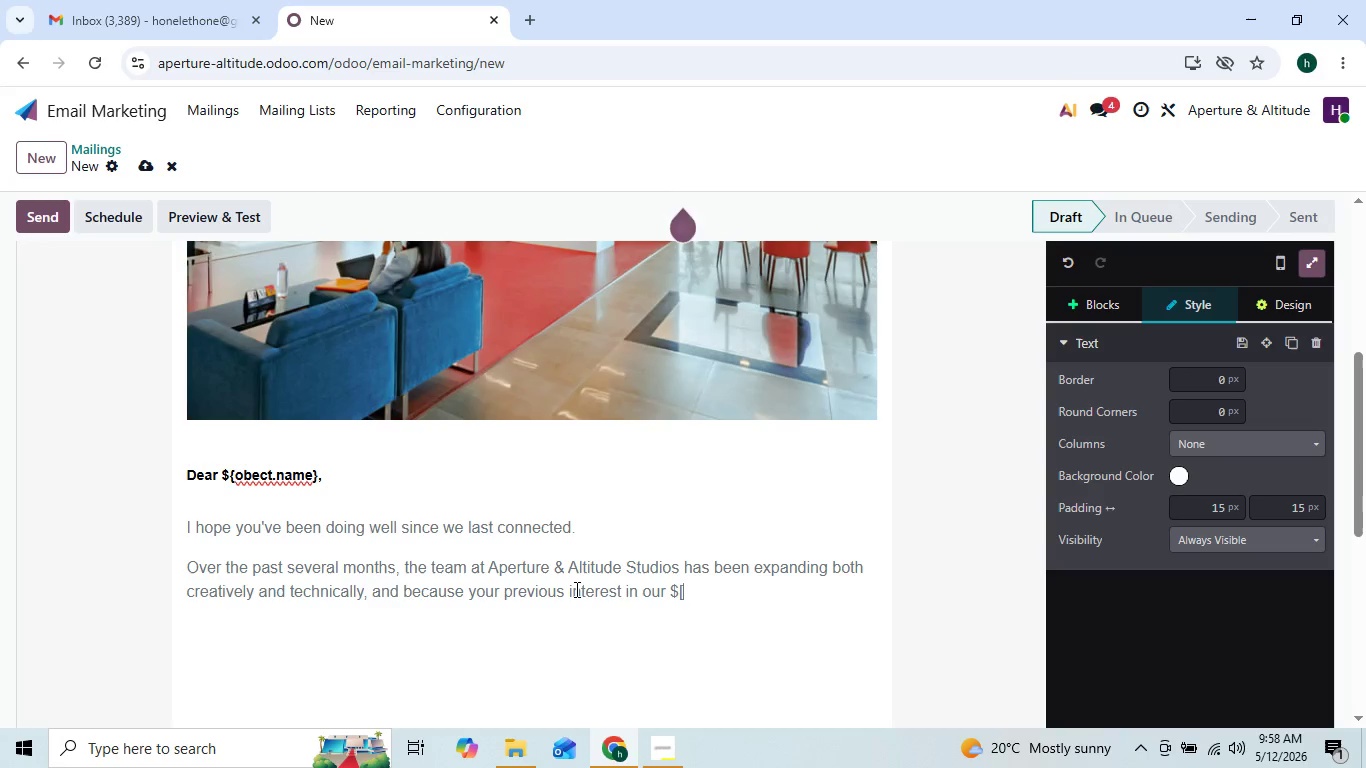 
key(Shift+ShiftRight)
 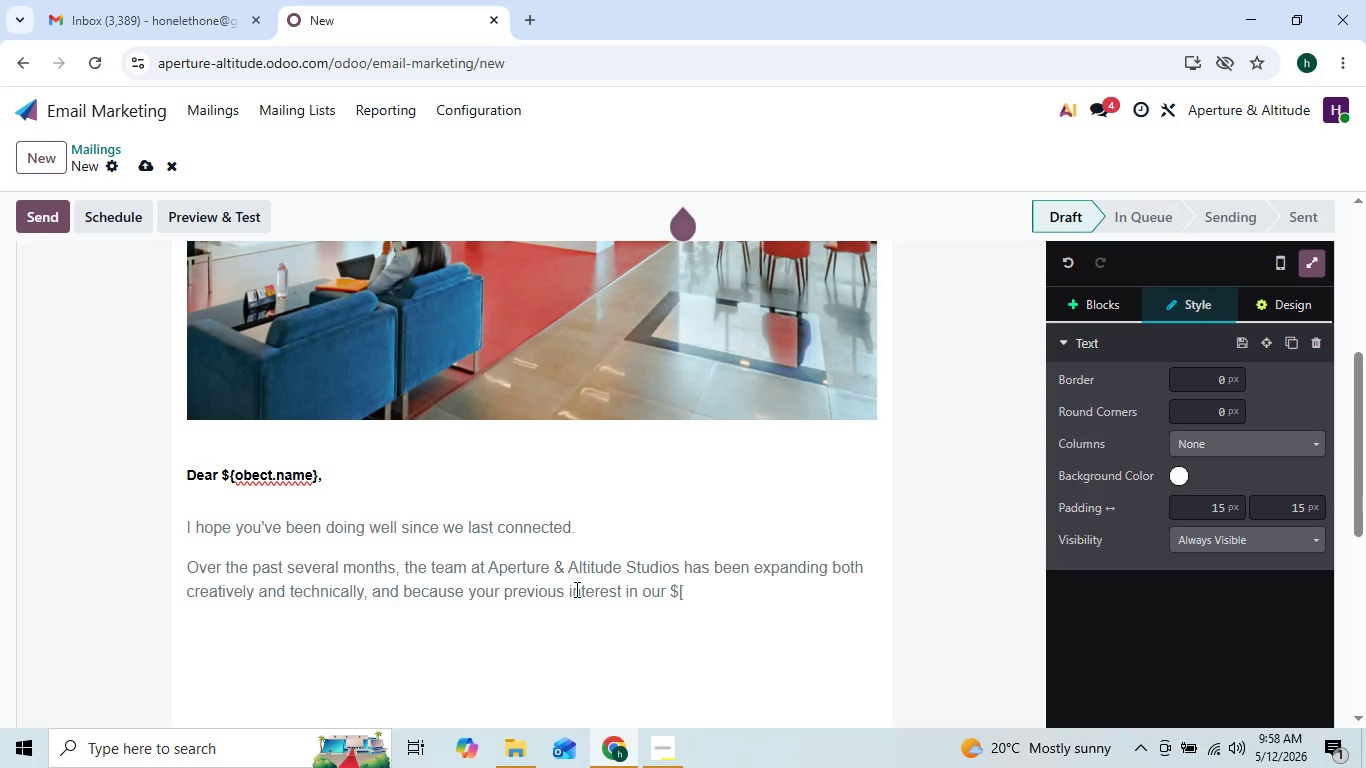 
key(Backspace)
 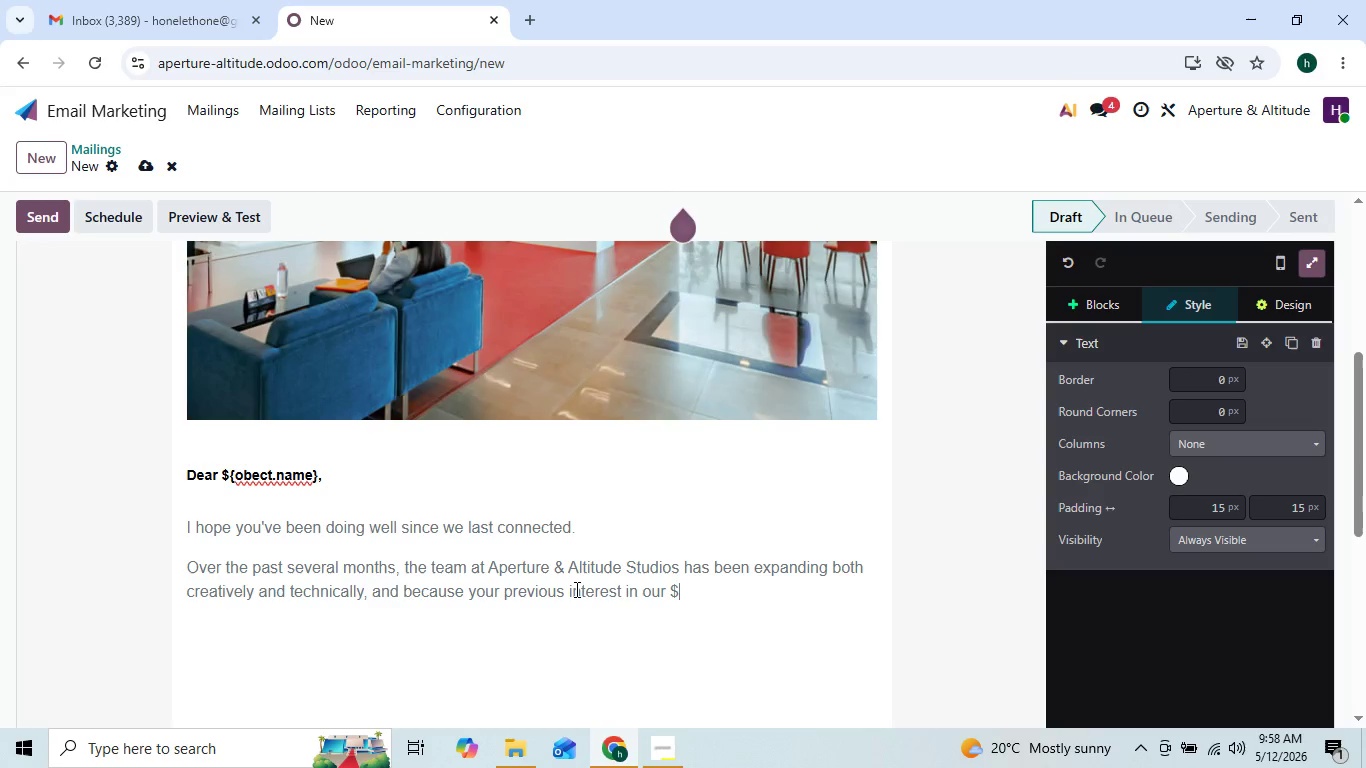 
key(Shift+BracketLeft)
 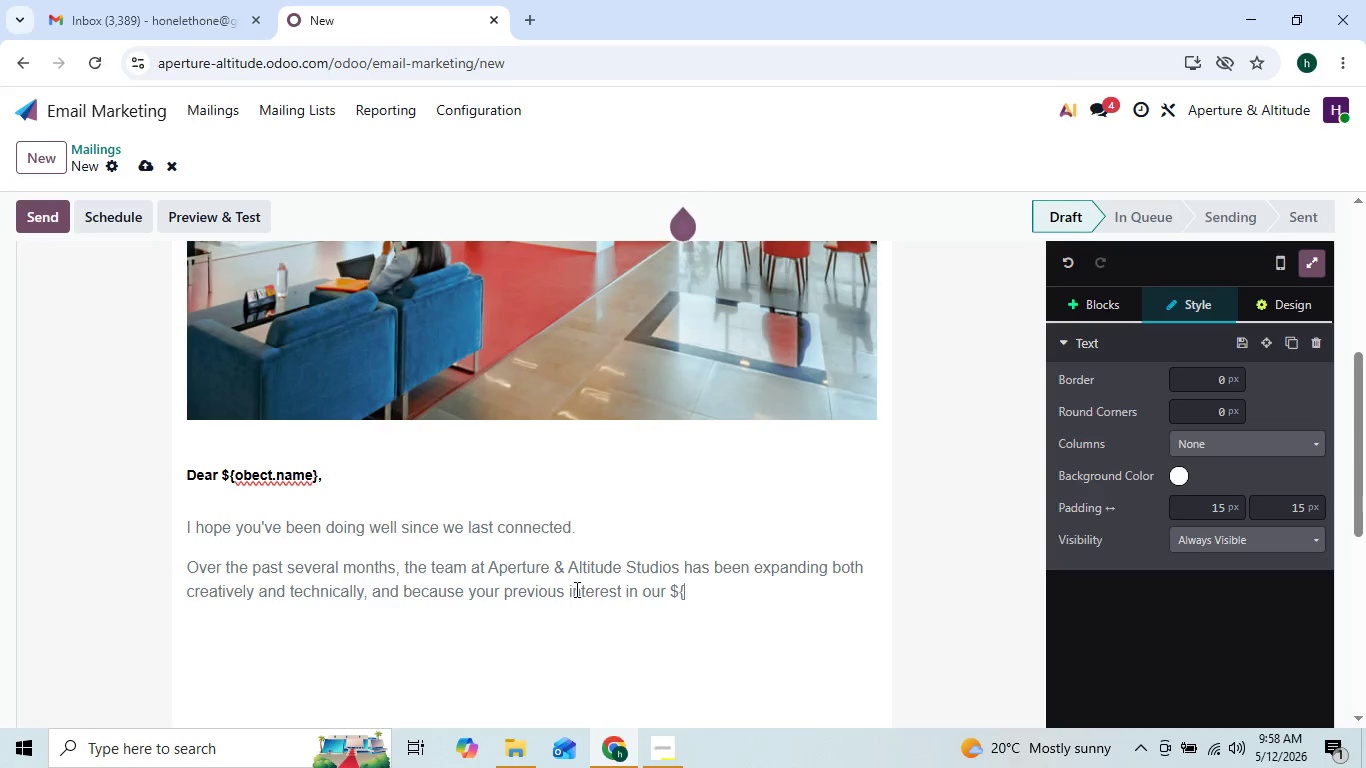 
key(ArrowLeft)
 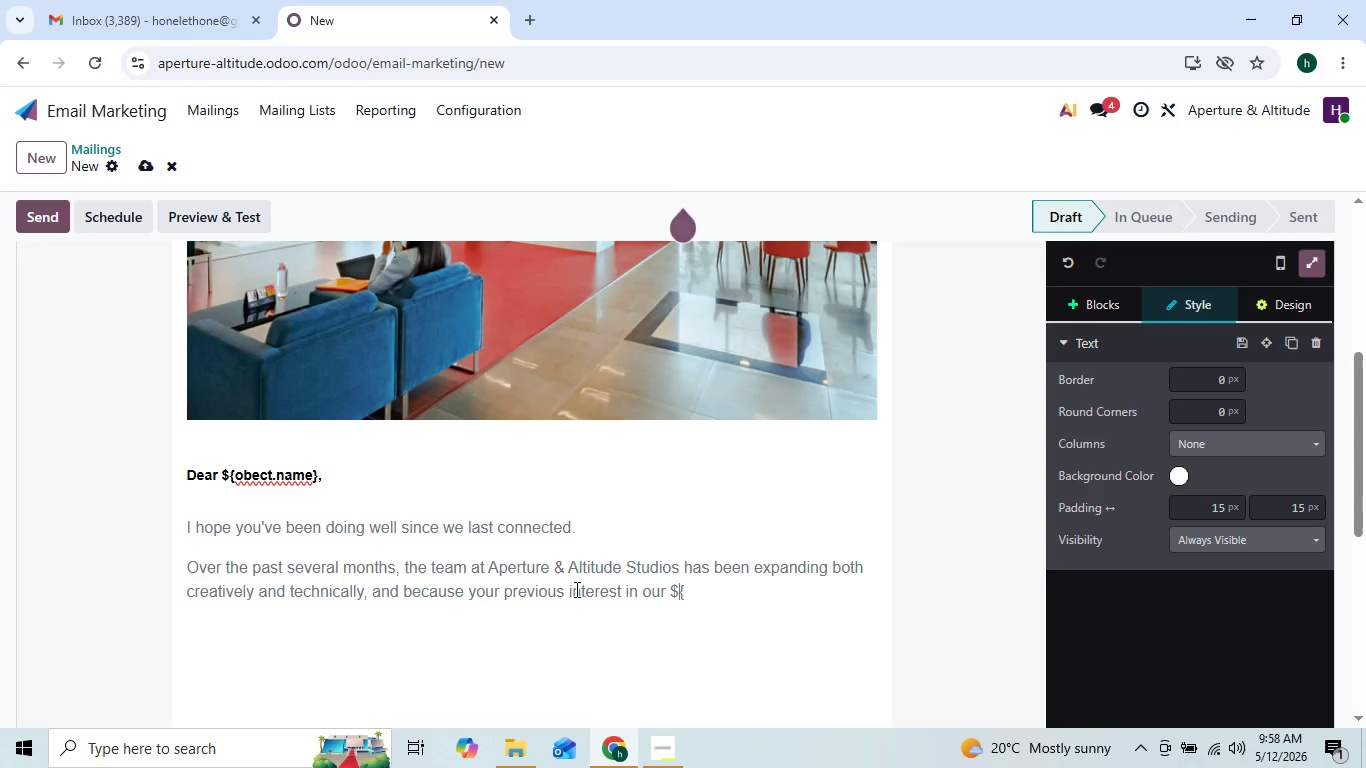 
key(ArrowRight)
 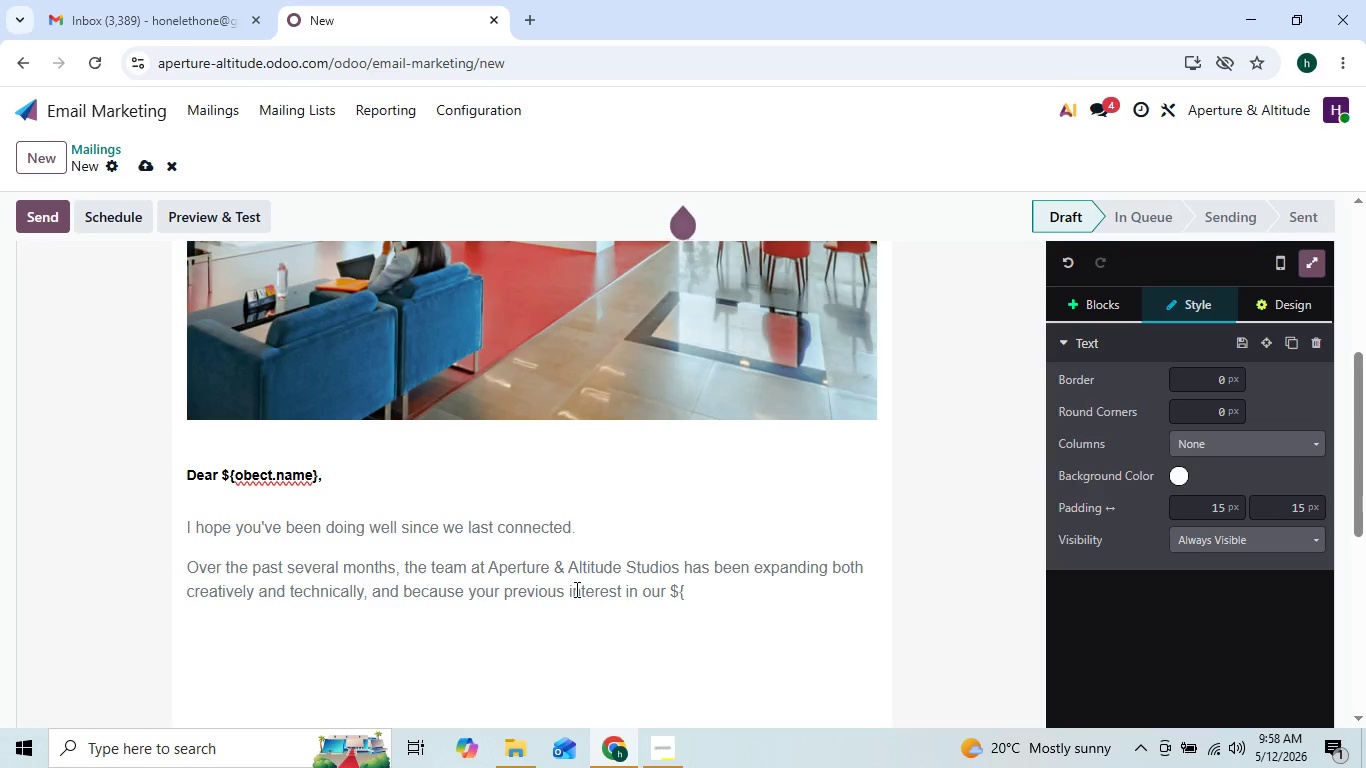 
type(object.name)
 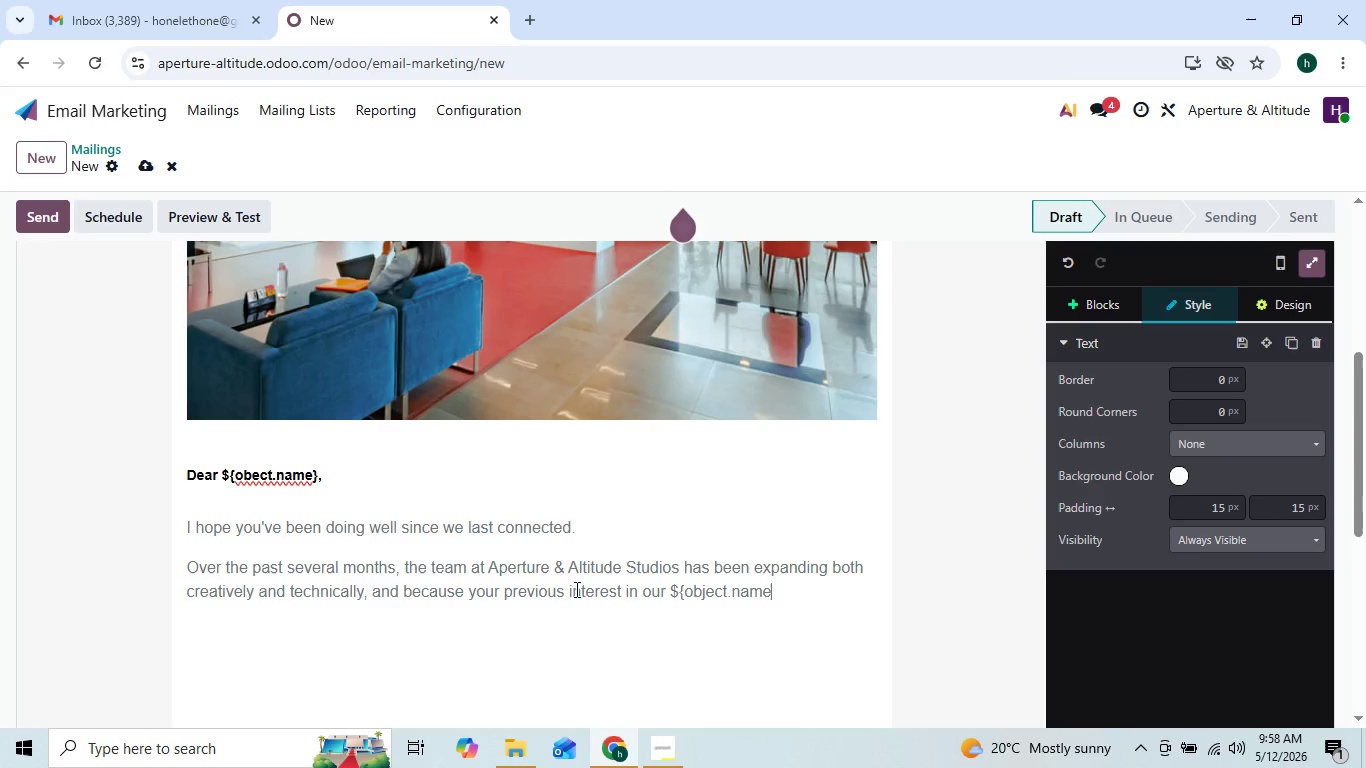 
key(ArrowLeft)
 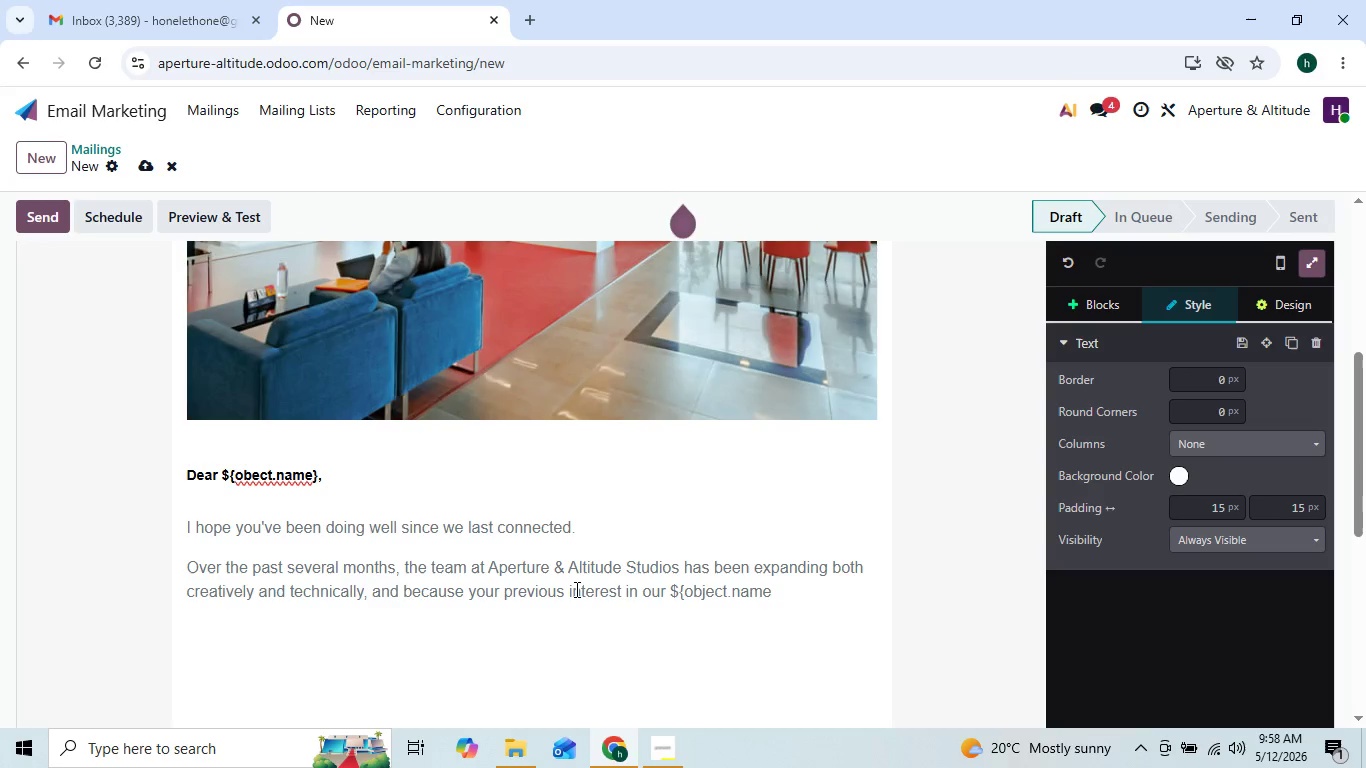 
key(ArrowRight)
 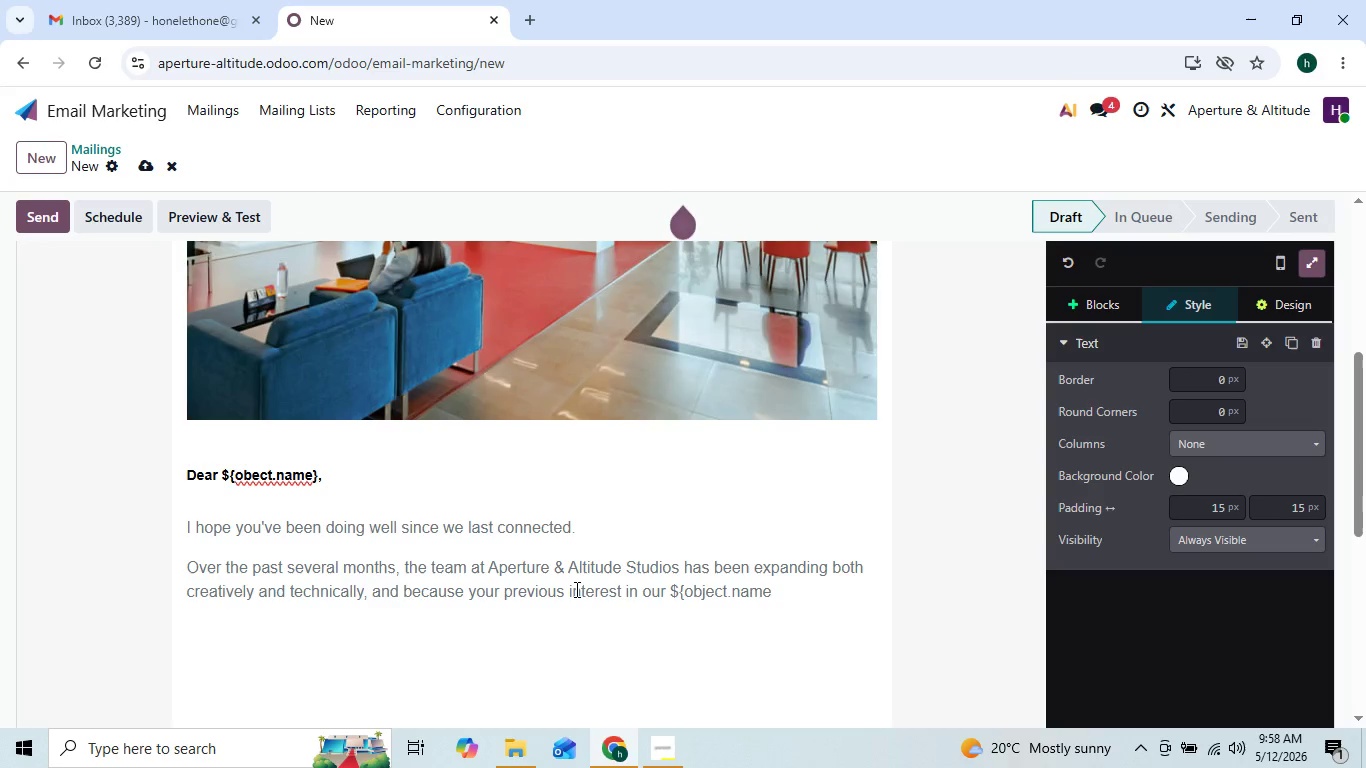 
key(Backspace)
 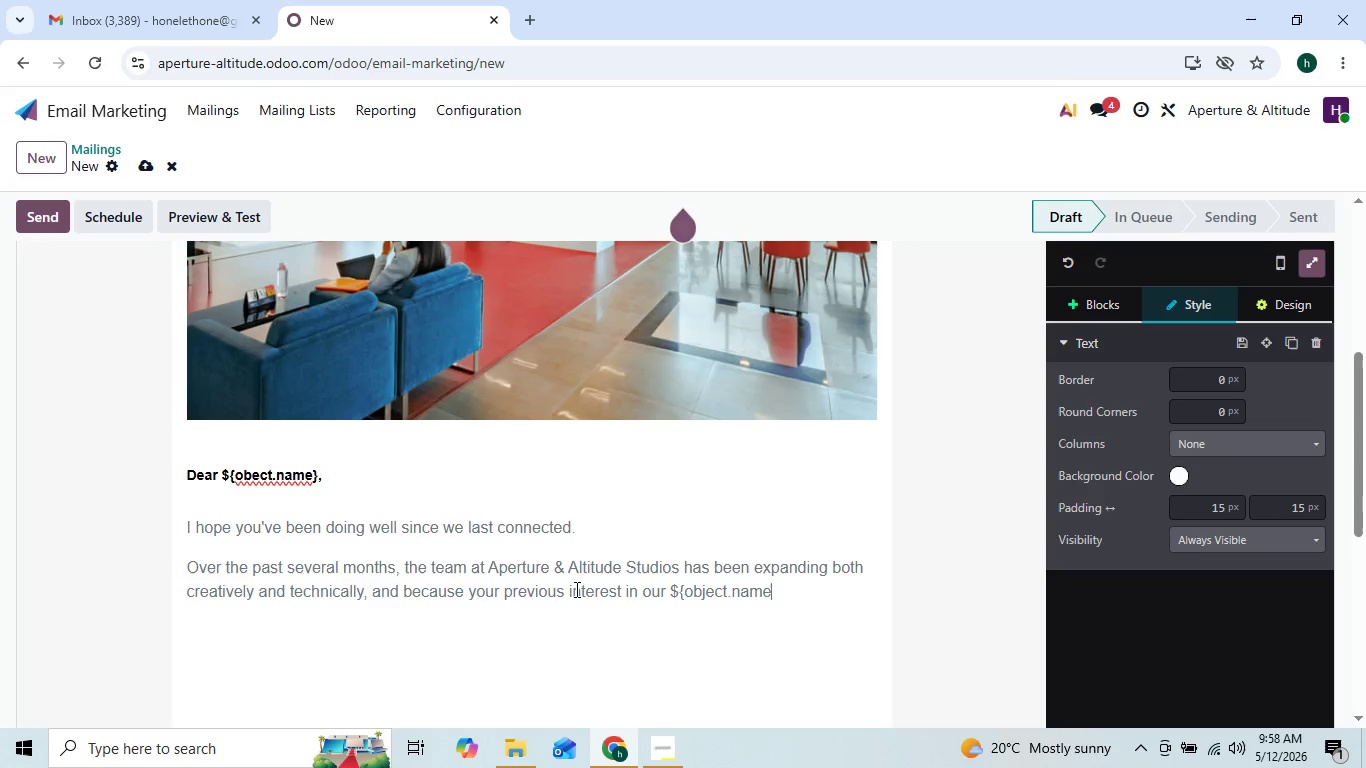 
key(Backspace)
 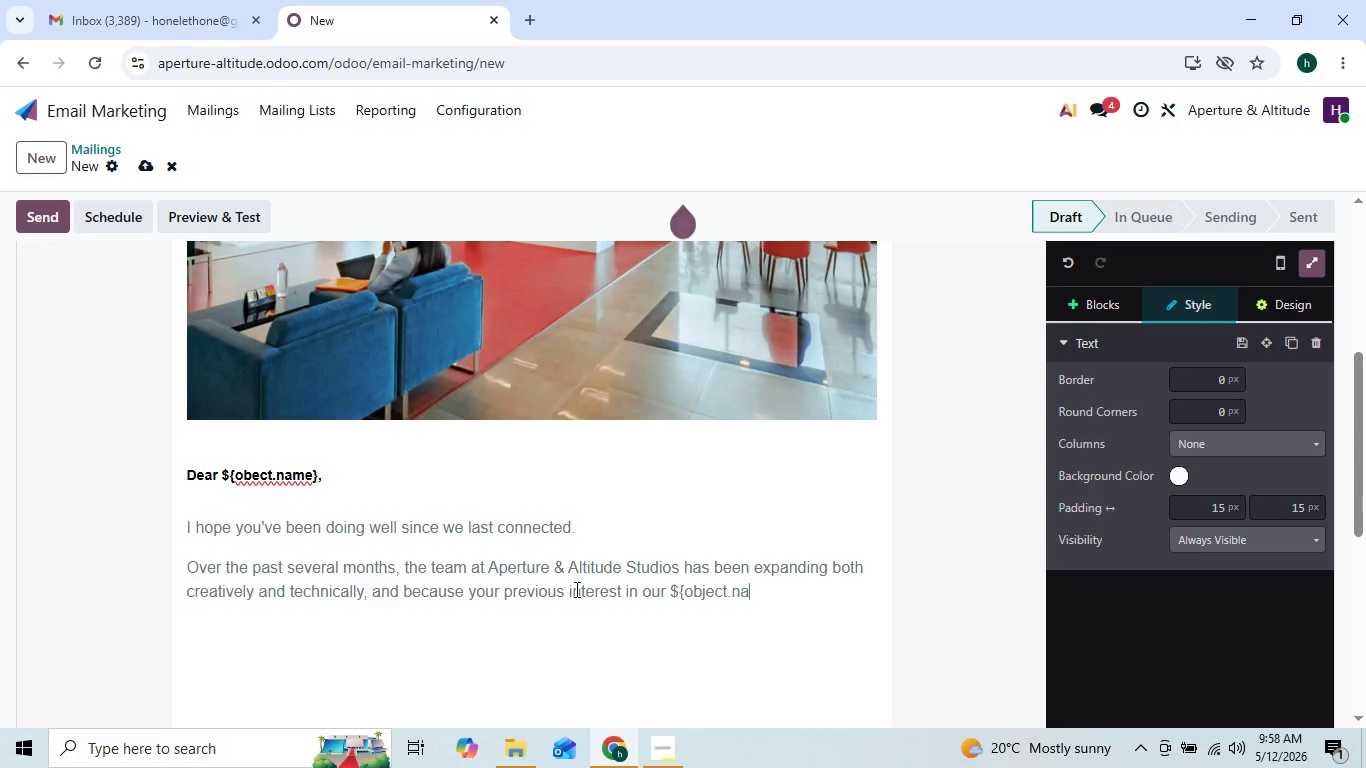 
key(Backspace)
 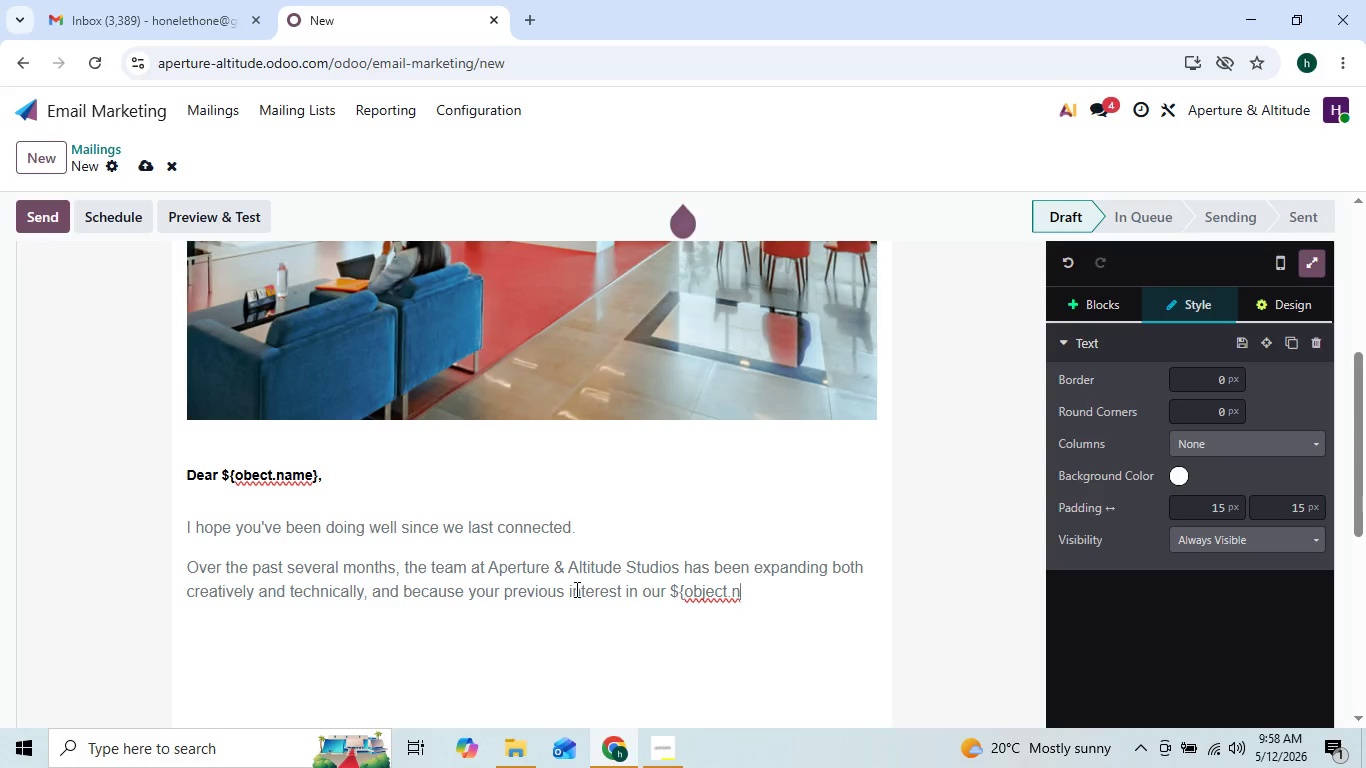 
key(Backspace)
 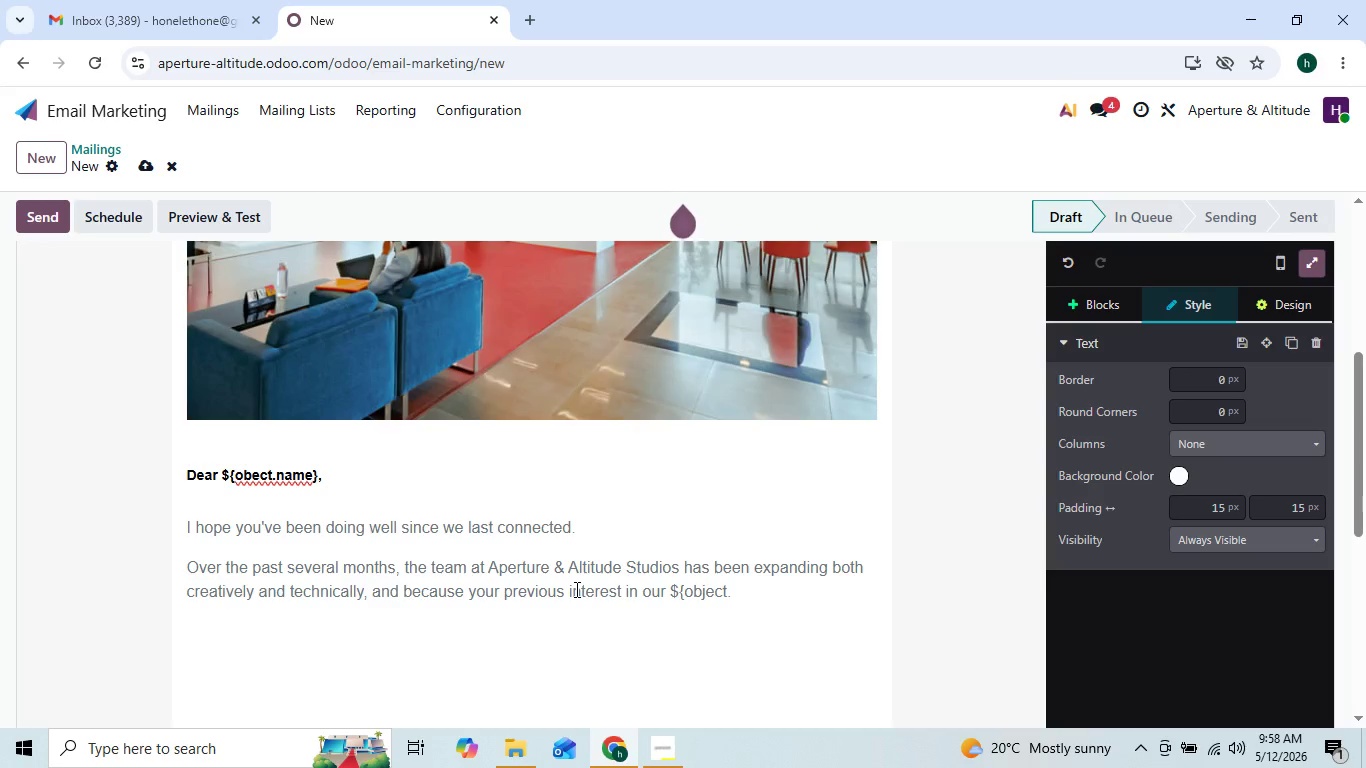 
key(X)
 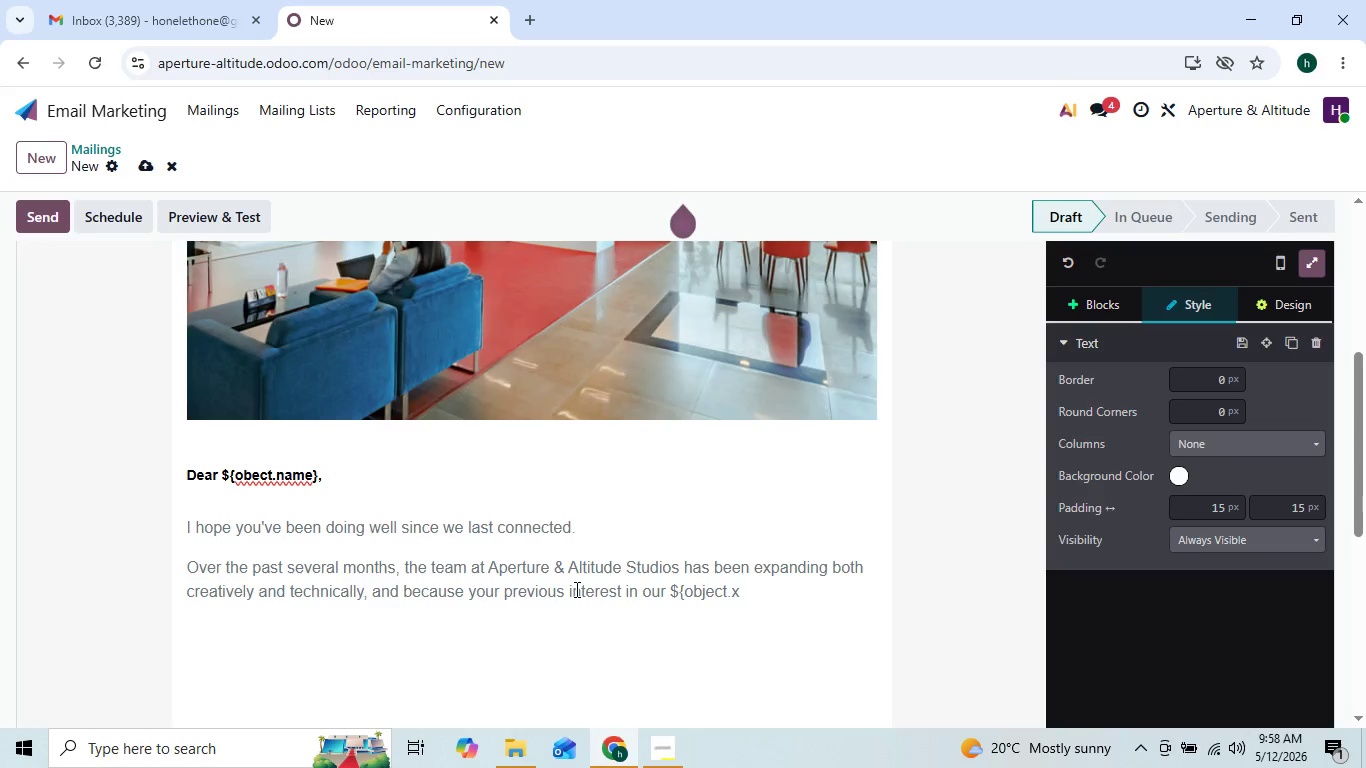 
type(_inquiry_type} service stood out out to us.)
 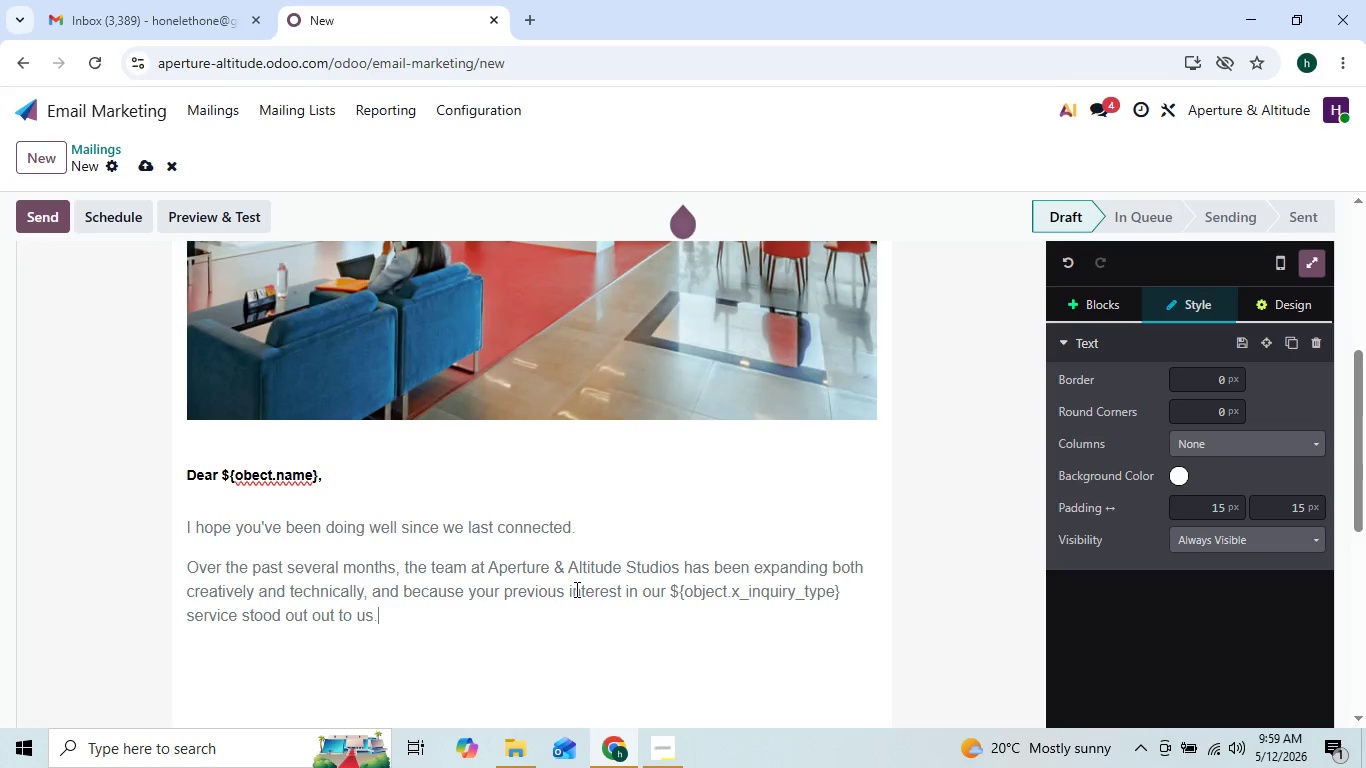 
key(Enter)
 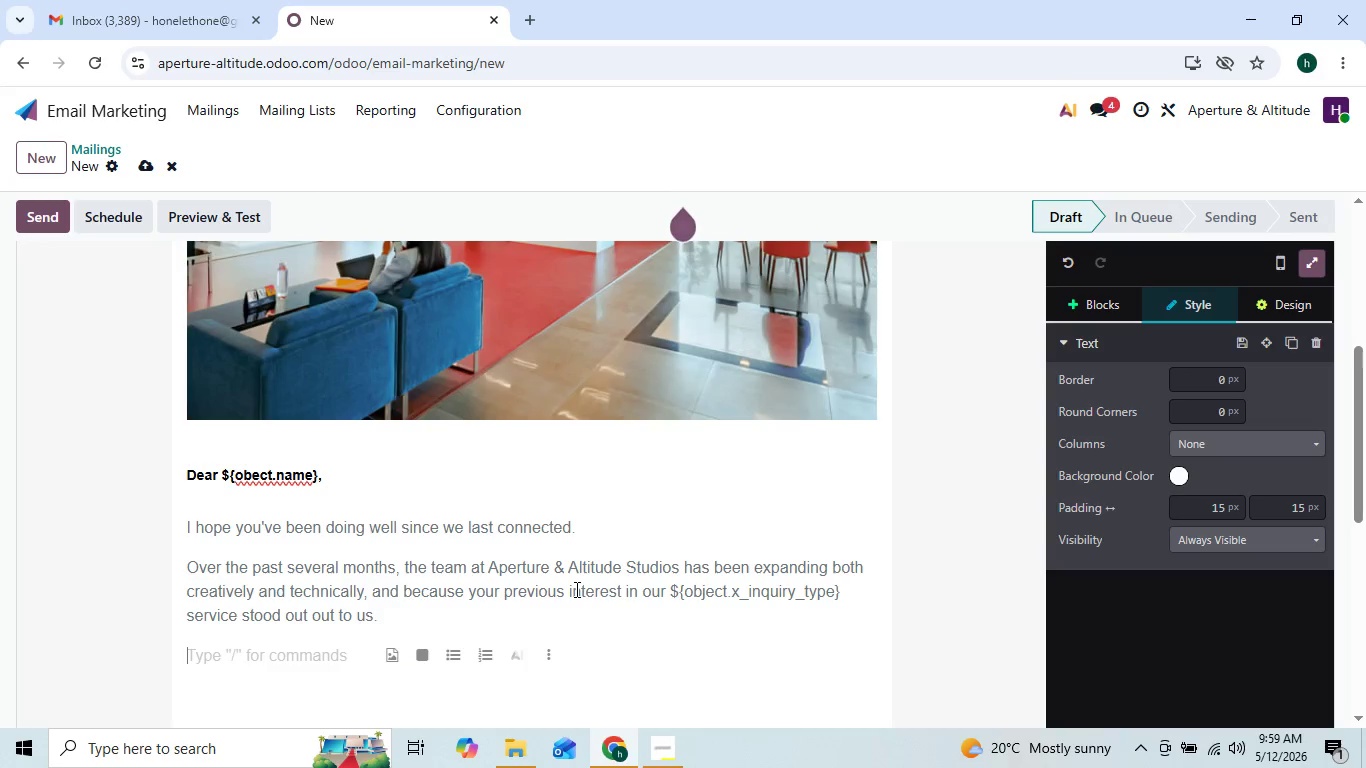 
type(Since your or)
 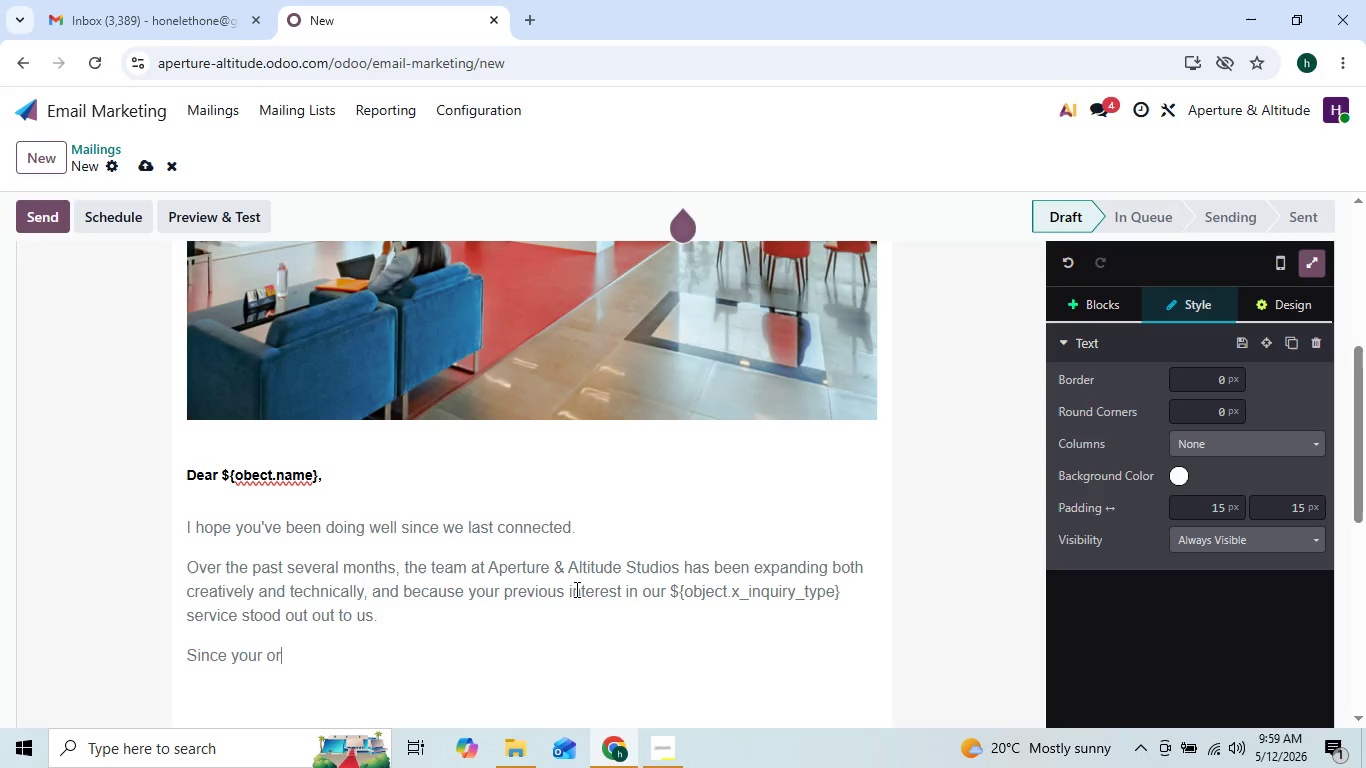 
key(ArrowLeft)
 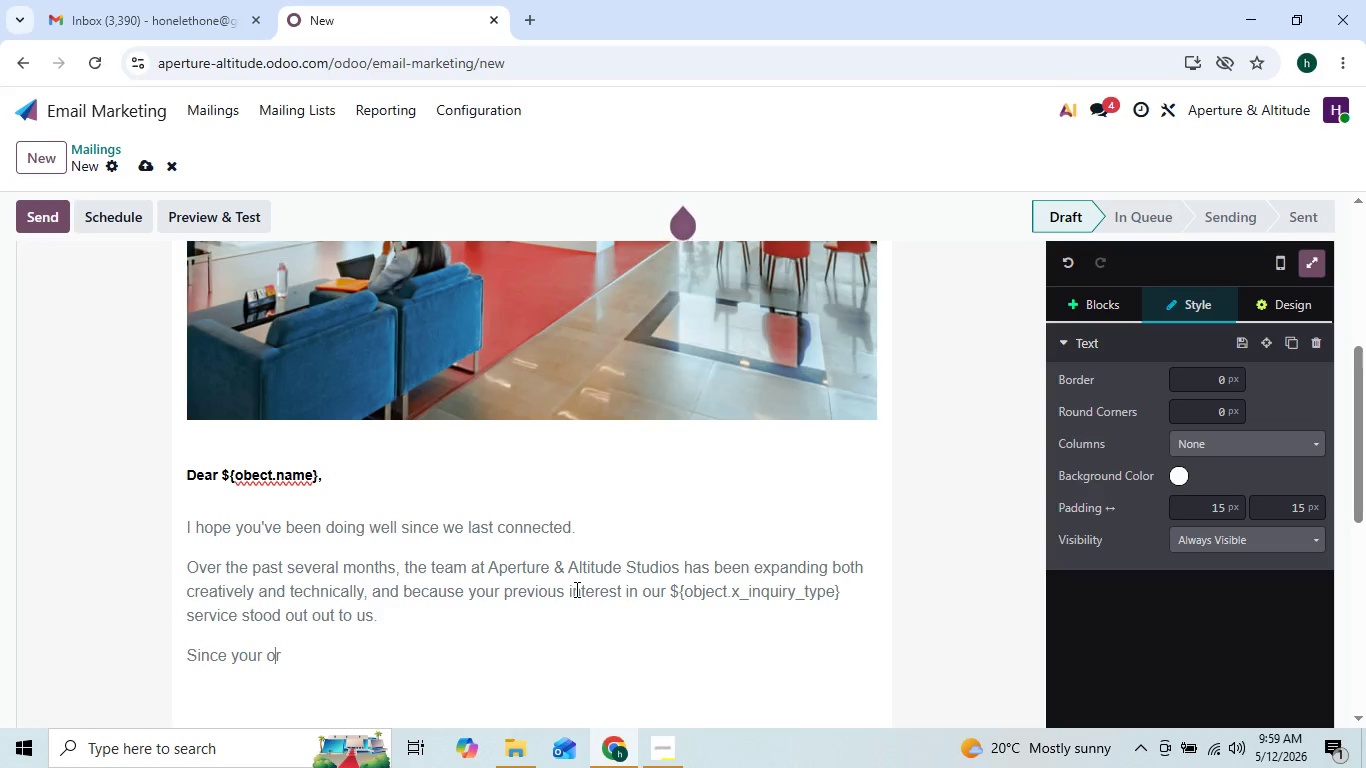 
key(ArrowRight)
 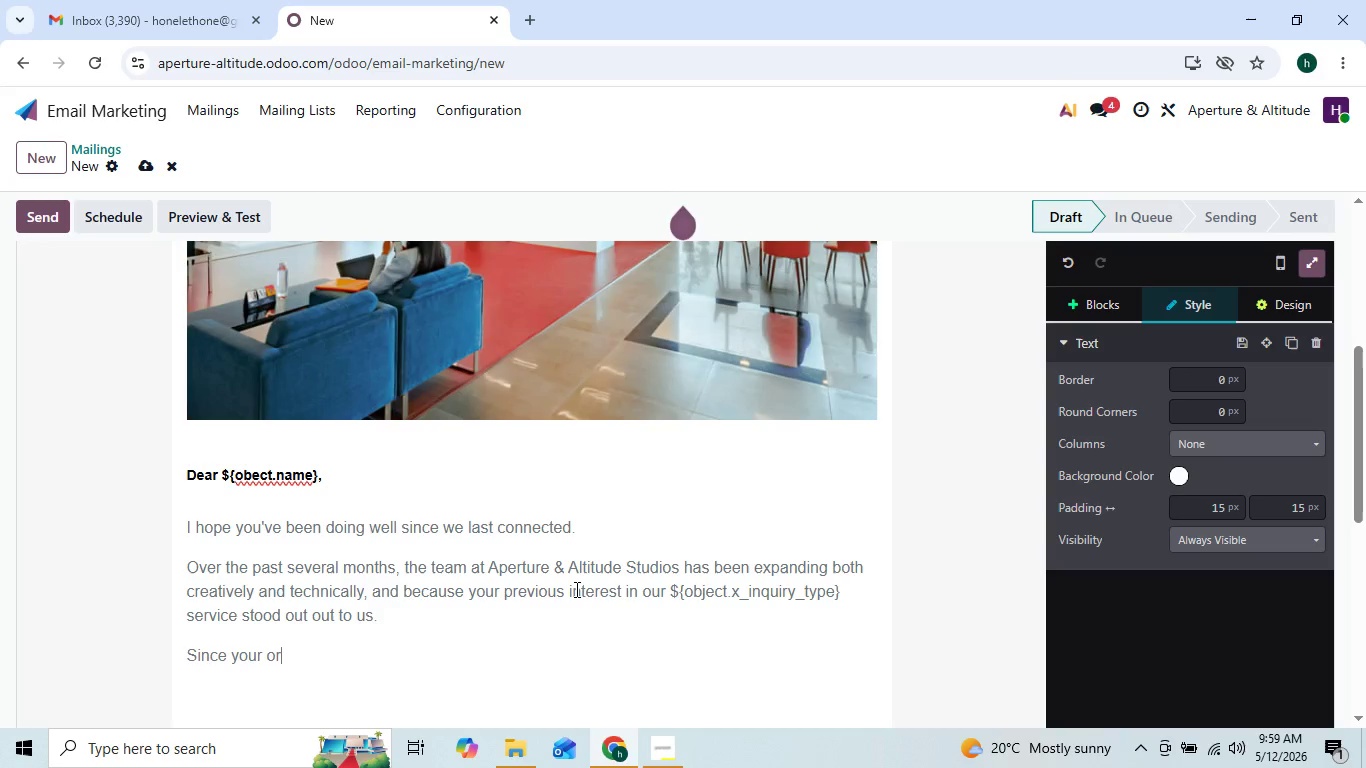 
key(ArrowLeft)
 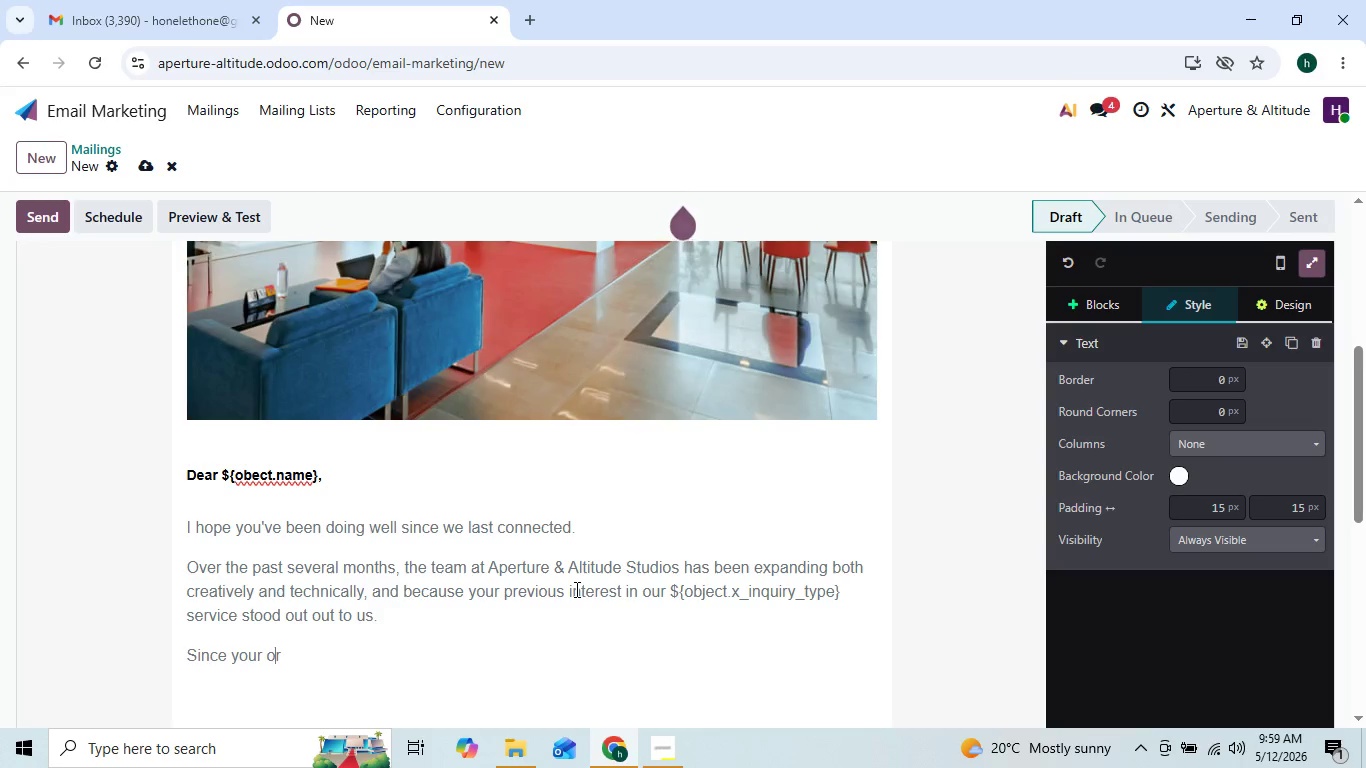 
key(ArrowRight)
 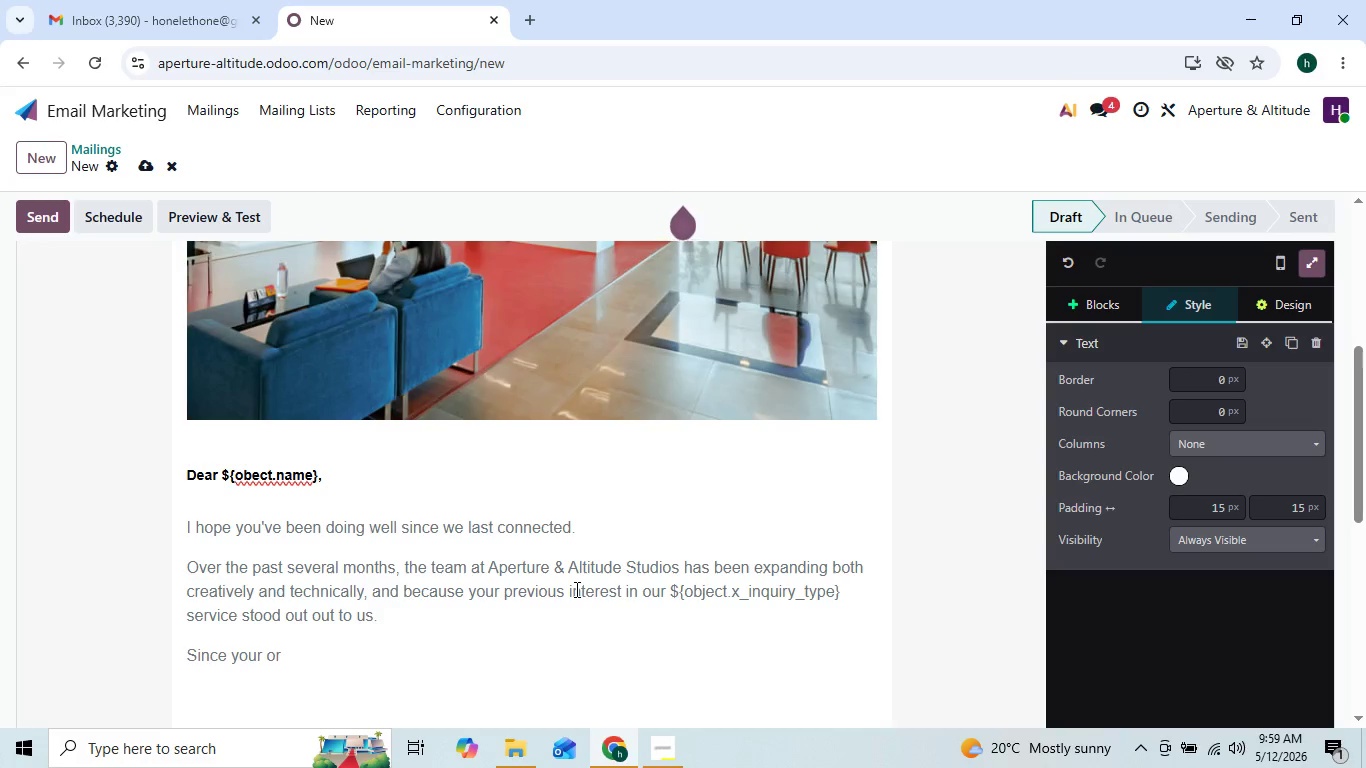 
key(ArrowLeft)
 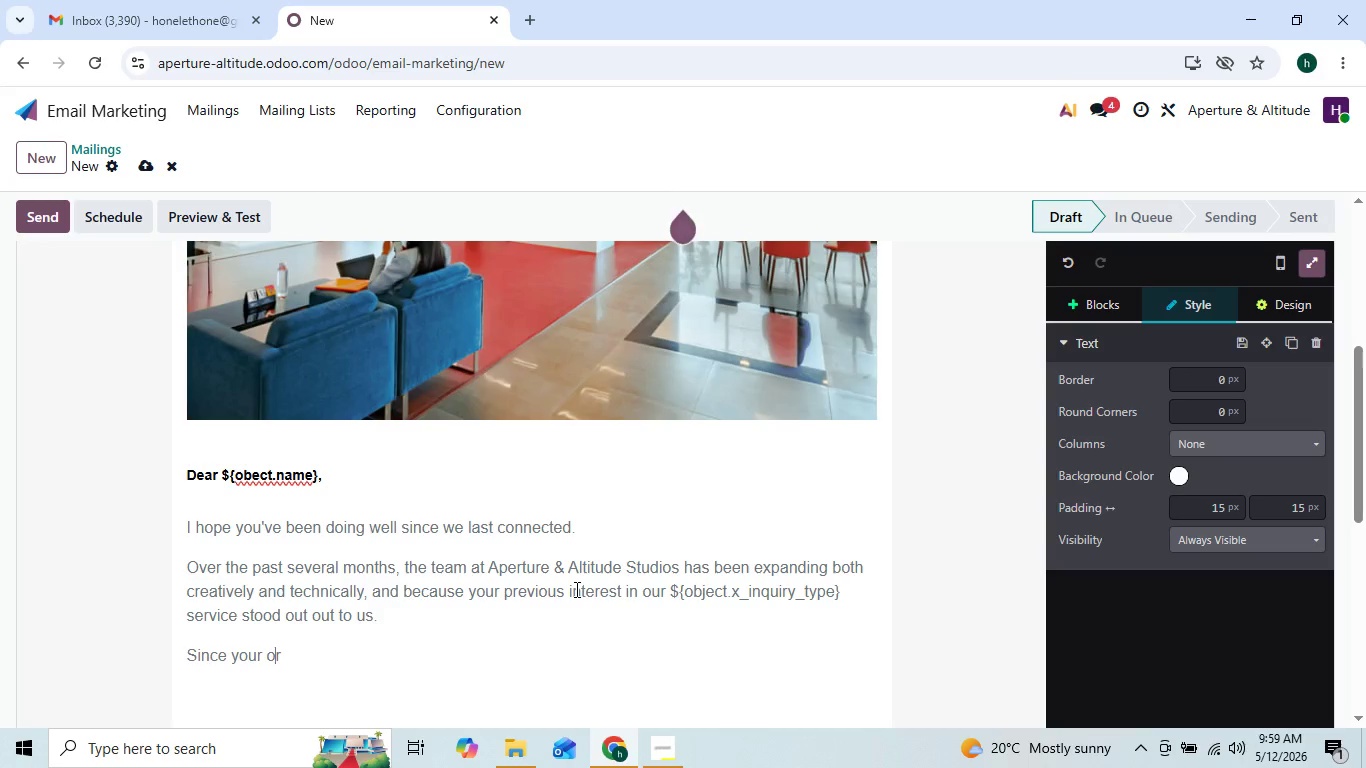 
key(ArrowRight)
 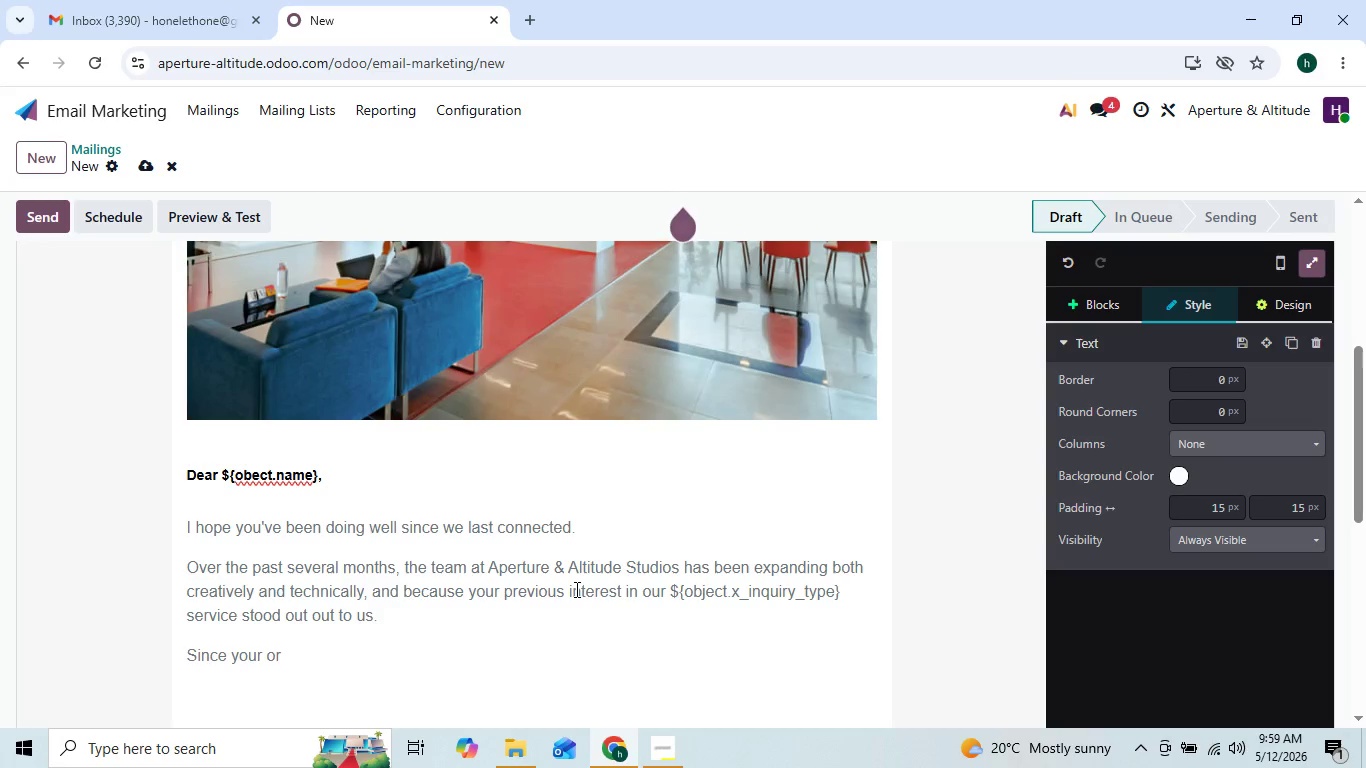 
type(iginal inquiry, WE've i)
key(Backspace)
key(Backspace)
key(Backspace)
key(Backspace)
key(Backspace)
key(Backspace)
key(Backspace)
type(we've invv)
key(Backspace)
type(ested heavily in to)
 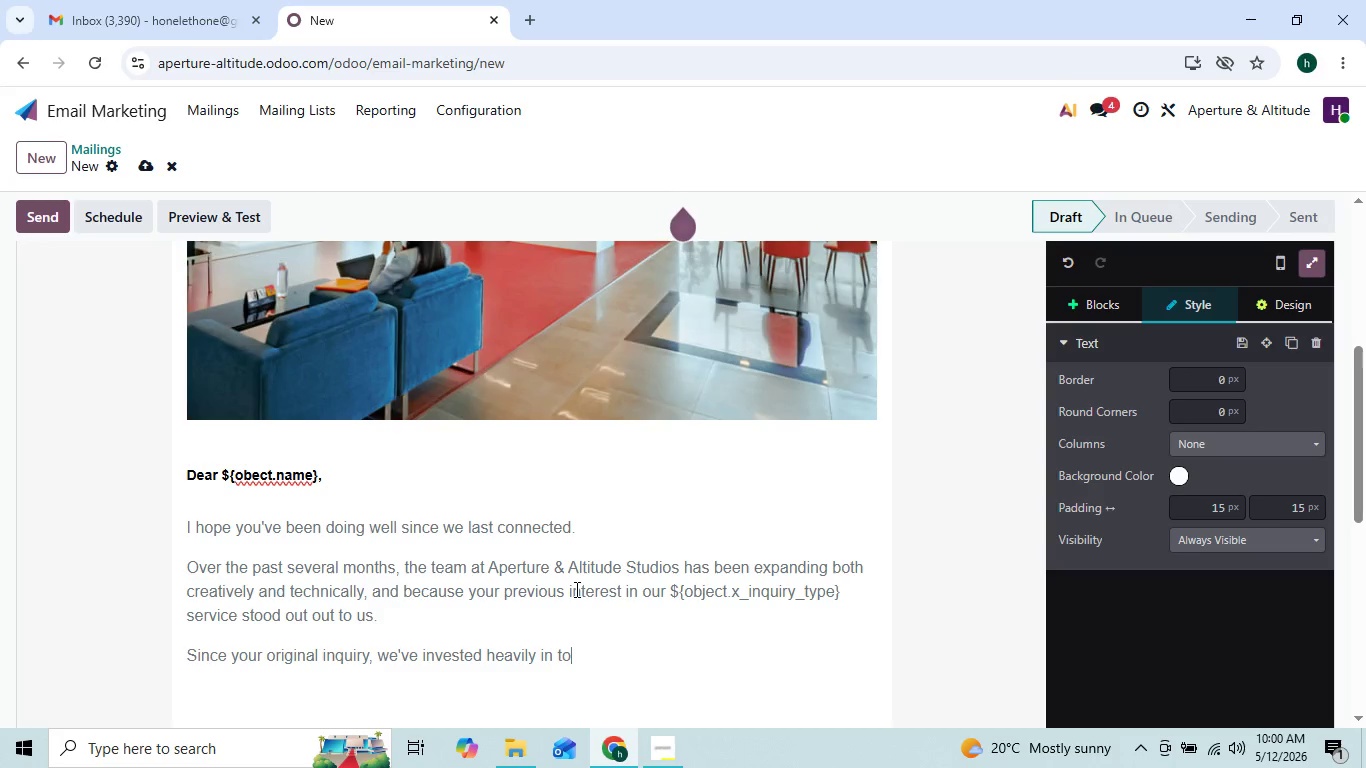 
key(ArrowLeft)
 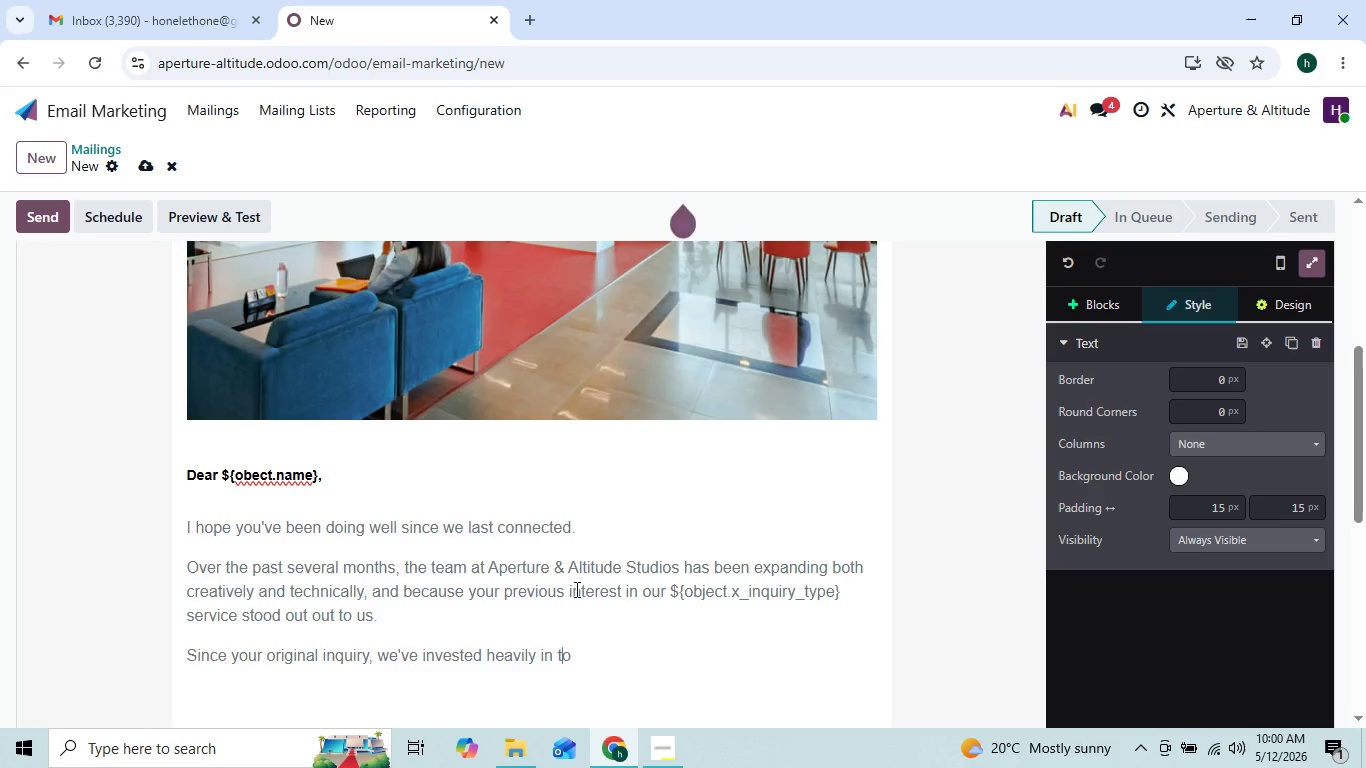 
key(ArrowLeft)
 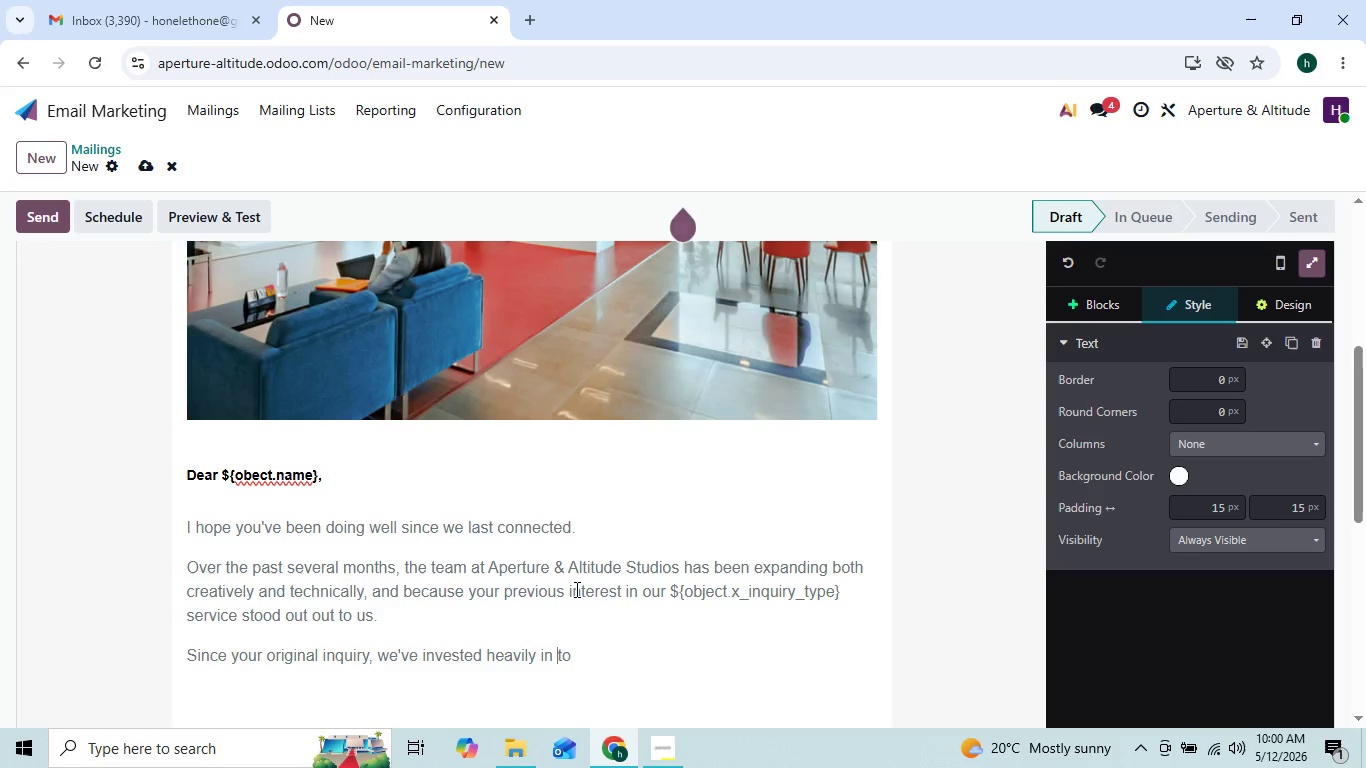 
key(Backspace)
 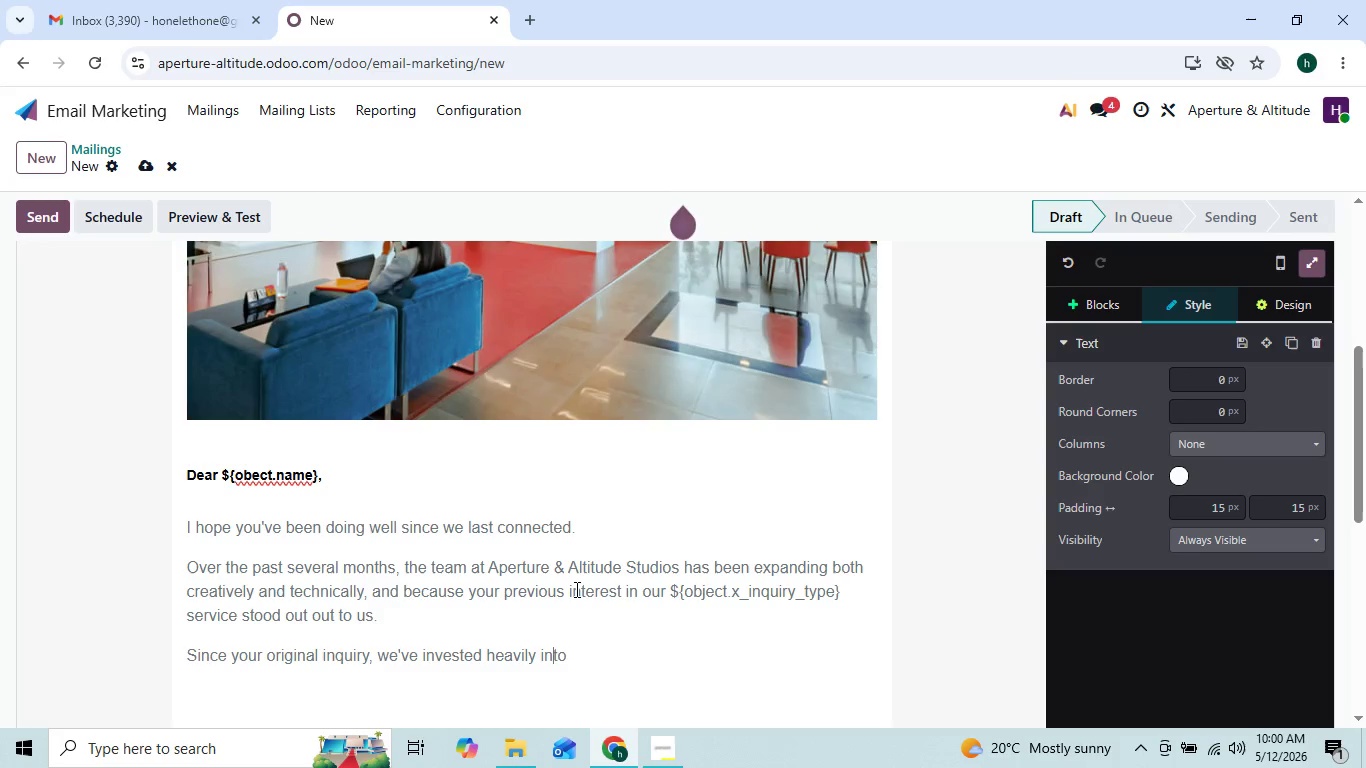 
key(ArrowRight)
 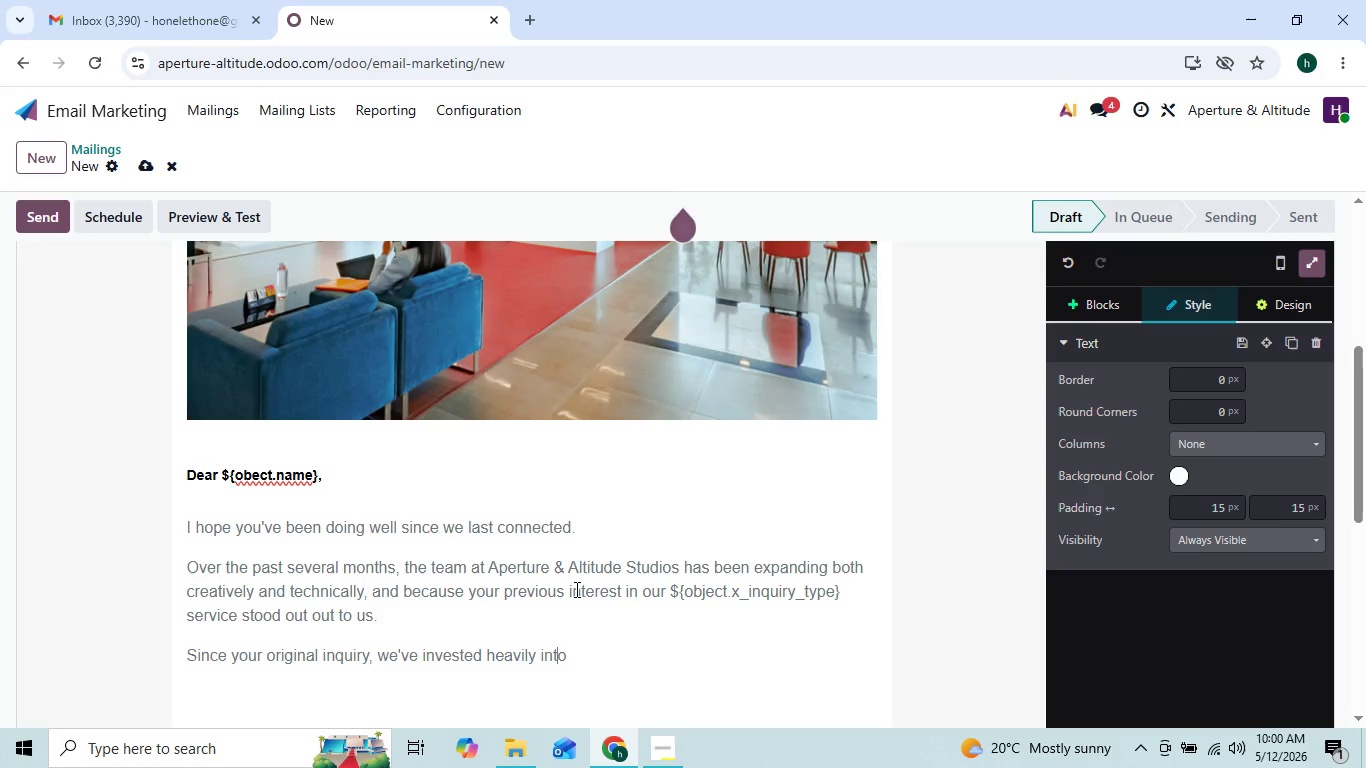 
key(ArrowRight)
 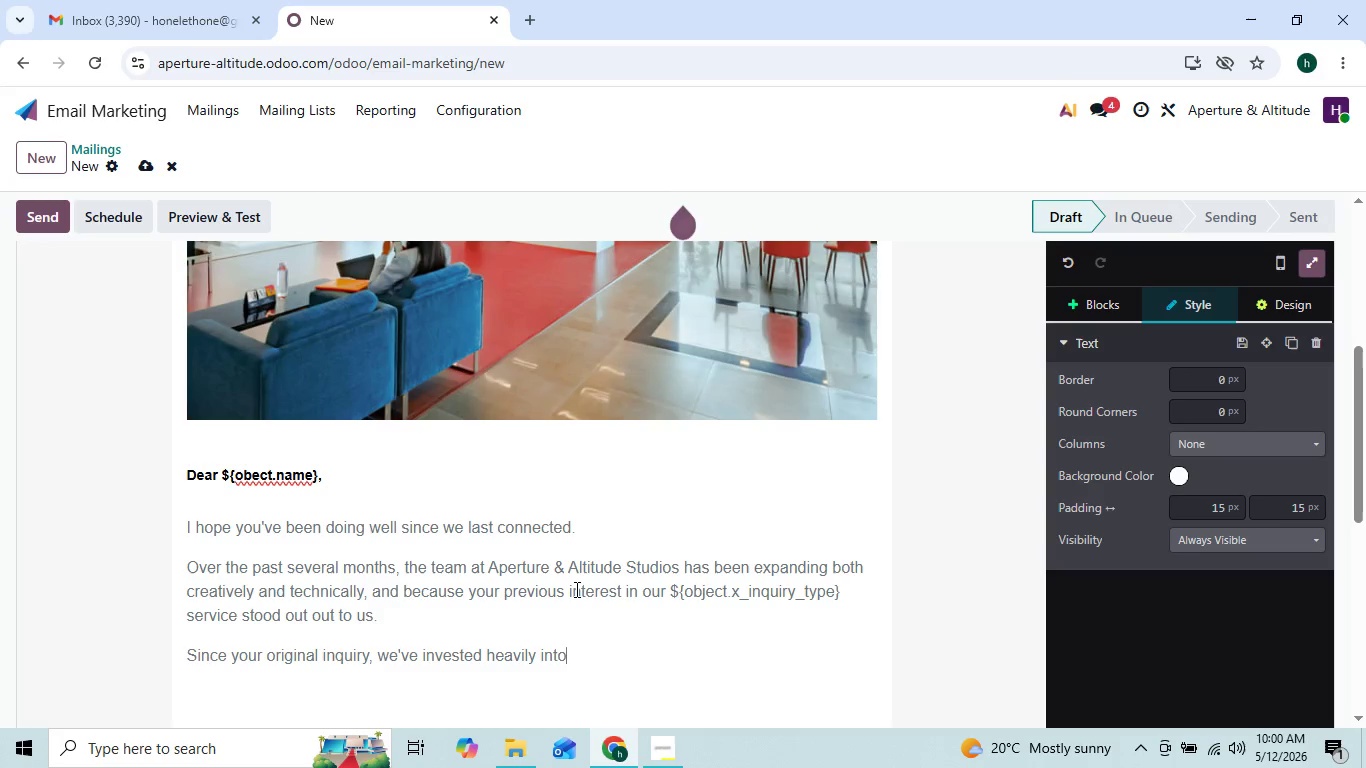 
type( new )
 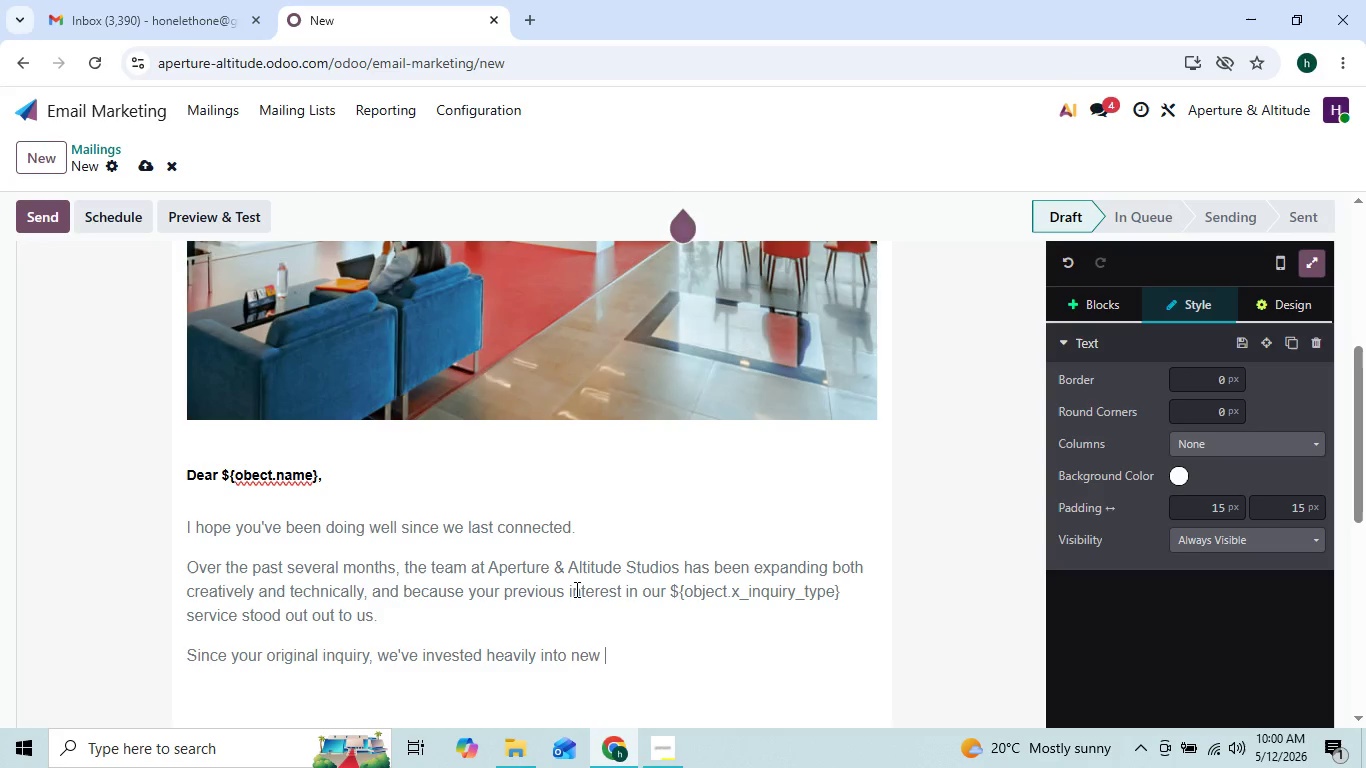 
key(ArrowLeft)
 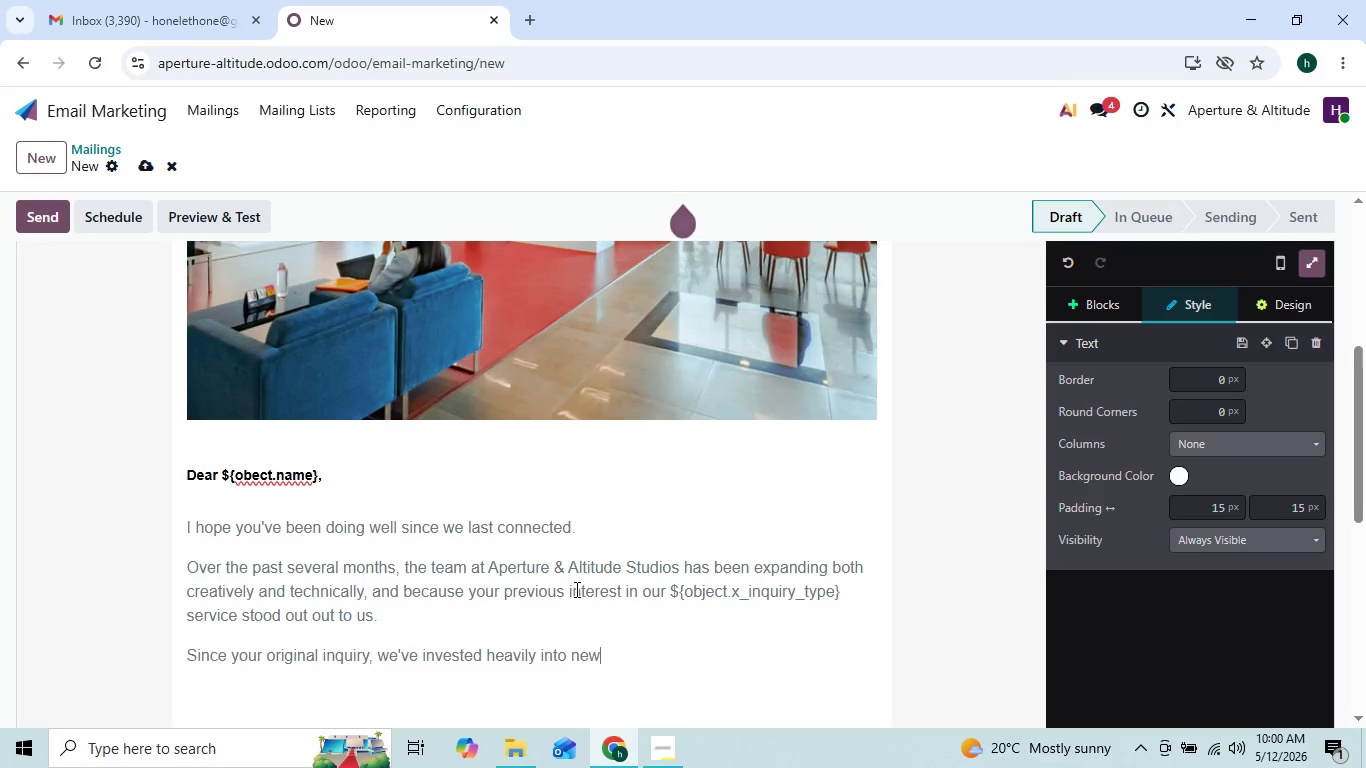 
key(ArrowLeft)
 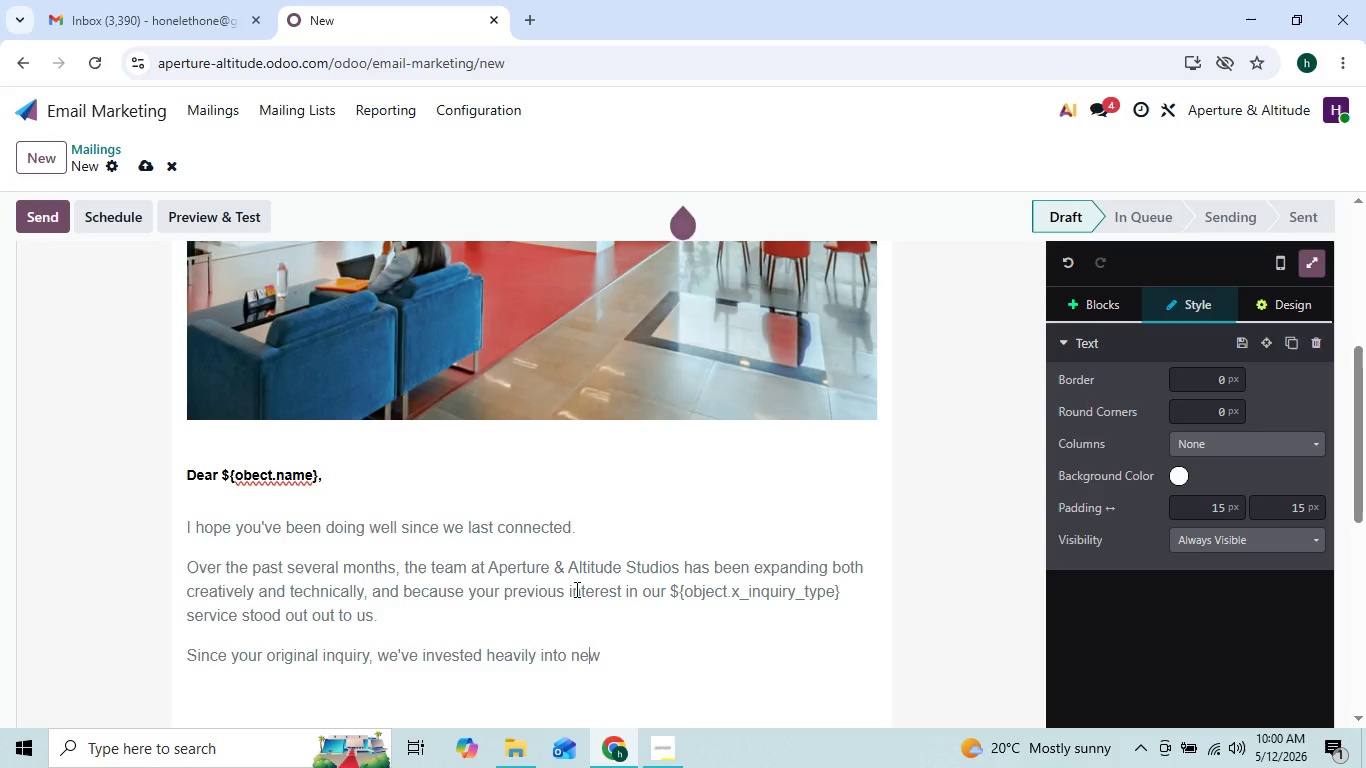 
key(ArrowLeft)
 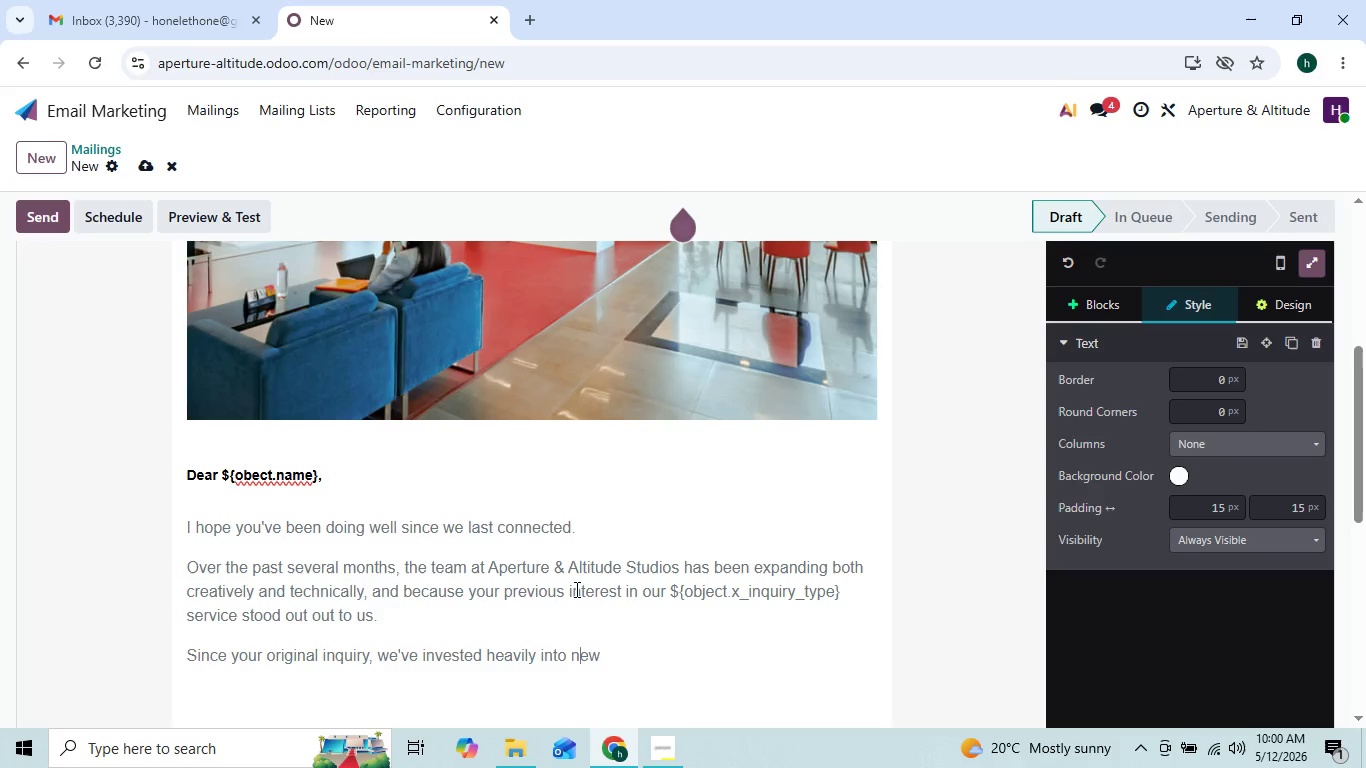 
key(ArrowLeft)
 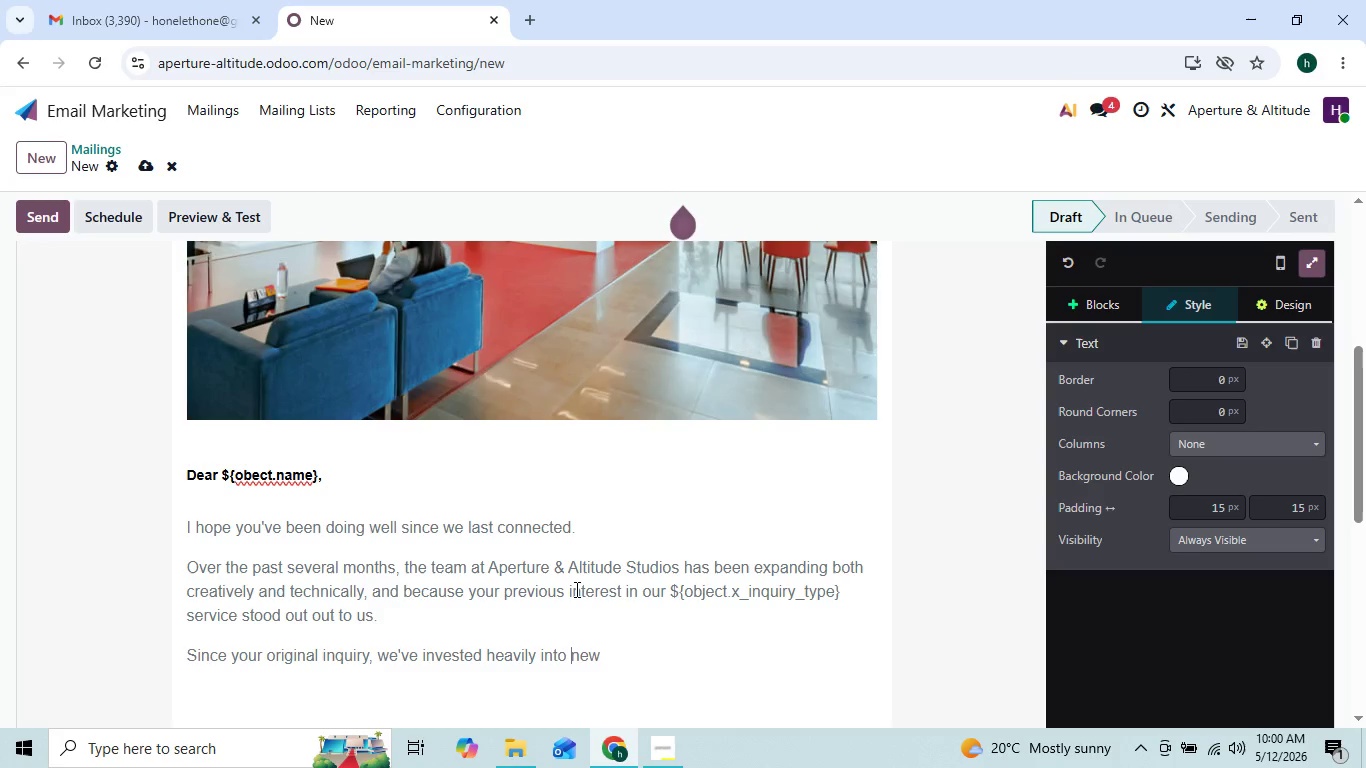 
key(ArrowRight)
 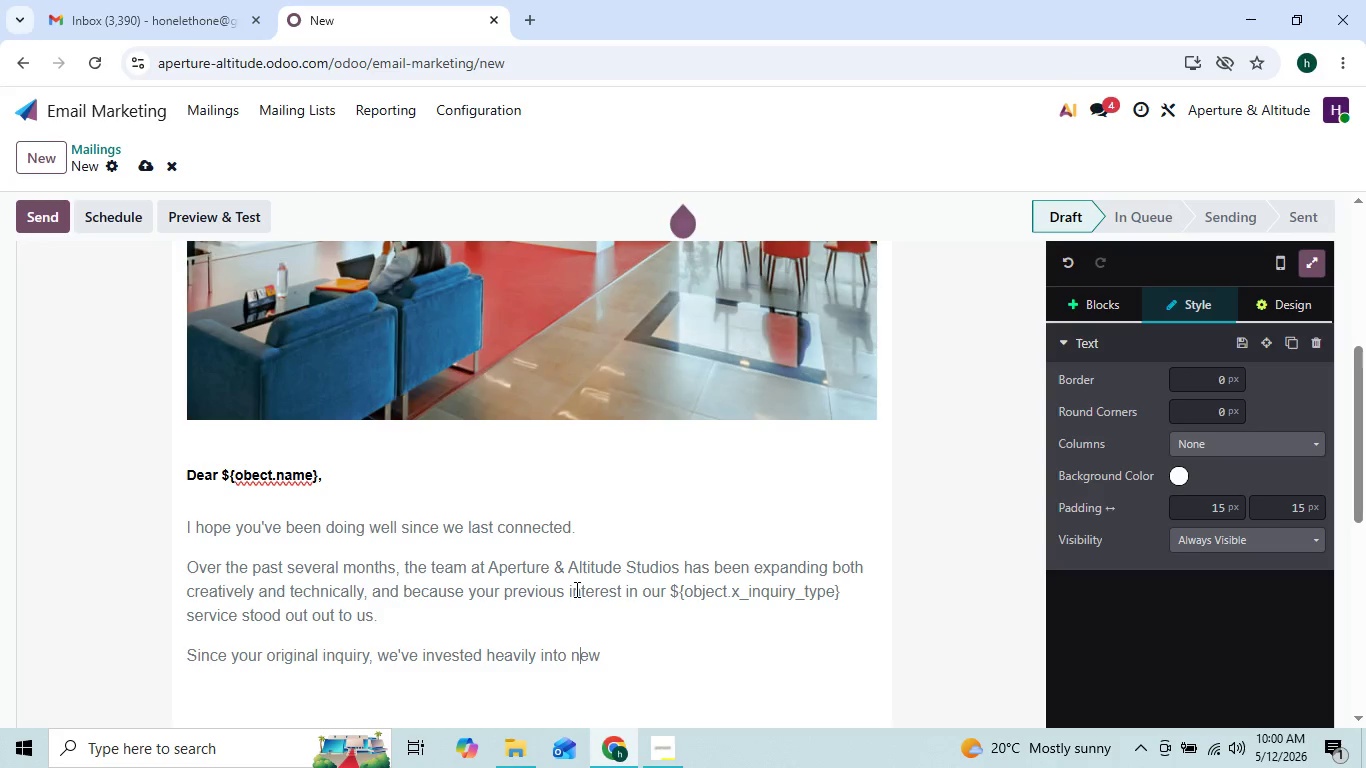 
key(ArrowRight)
 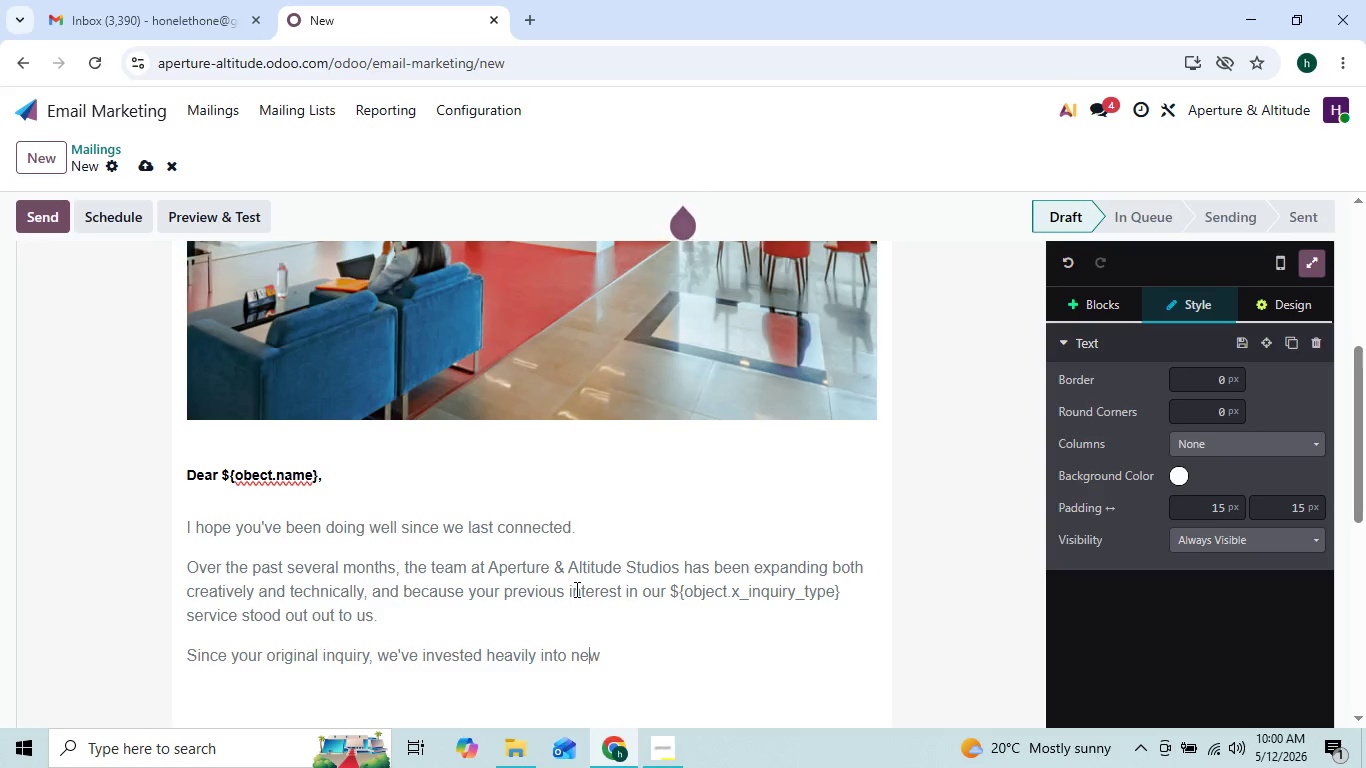 
key(ArrowRight)
 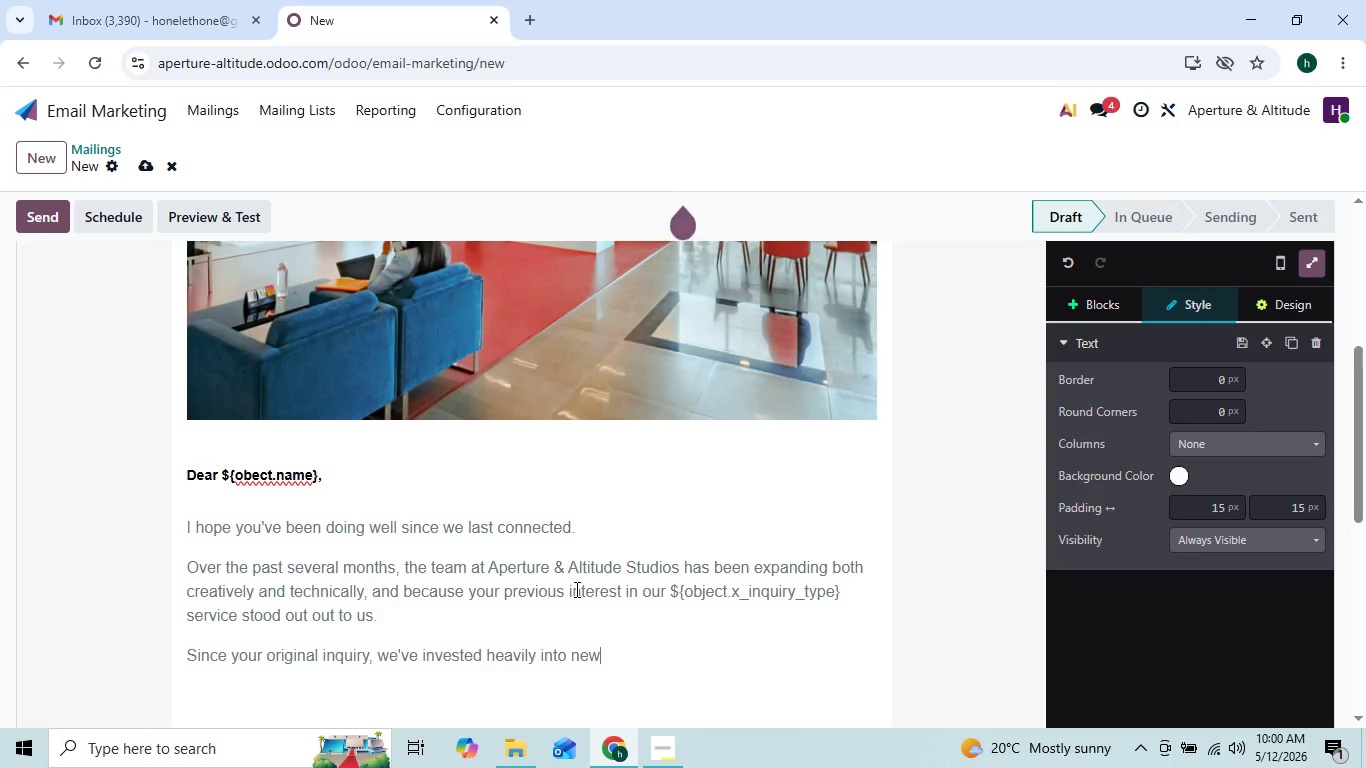 
type( production)
 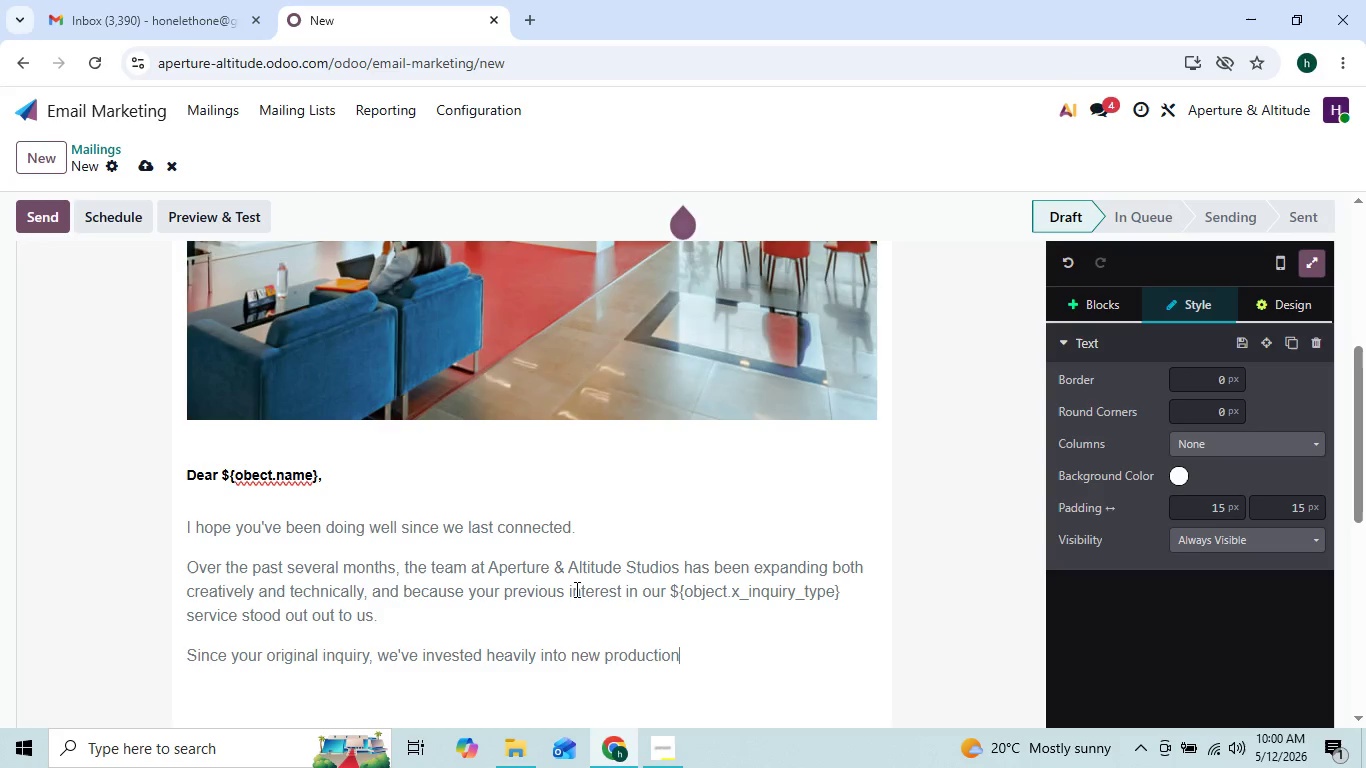 
key(ArrowLeft)
 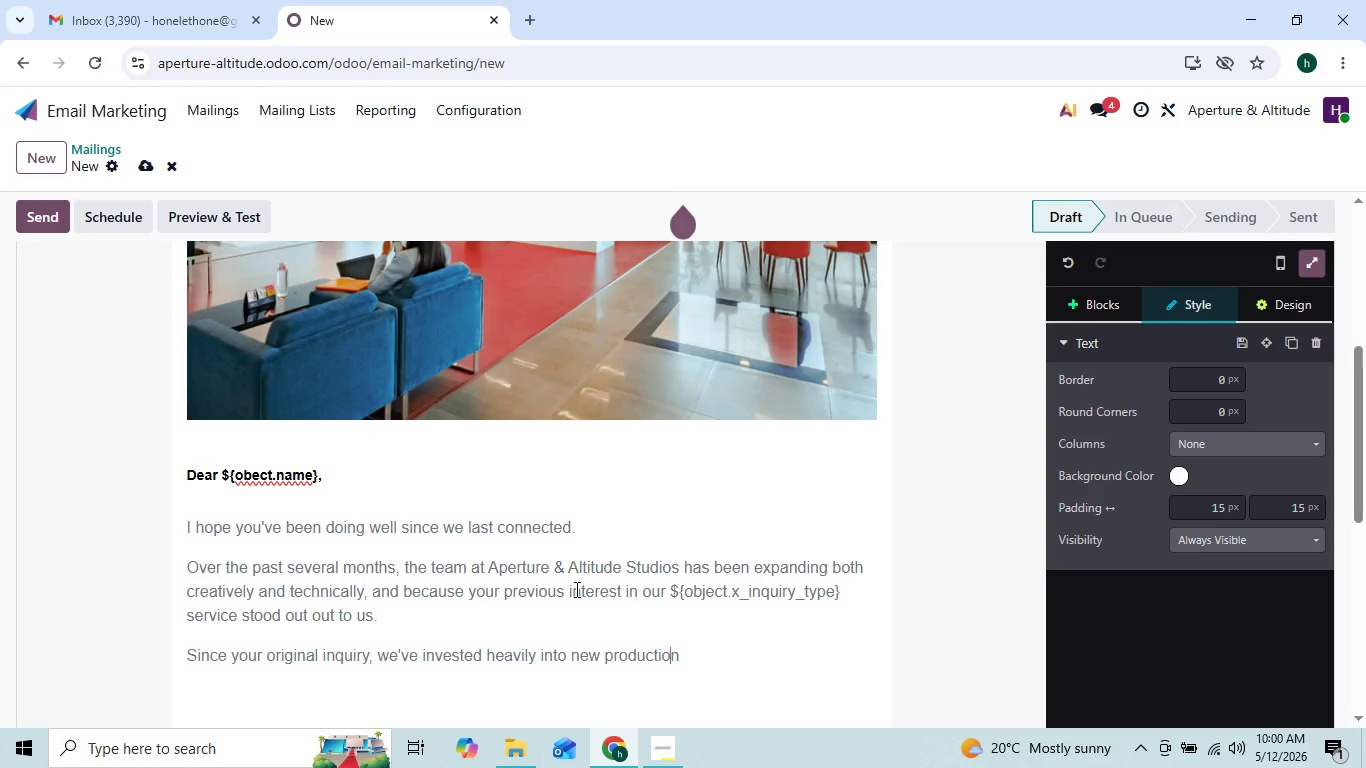 
key(ArrowRight)
 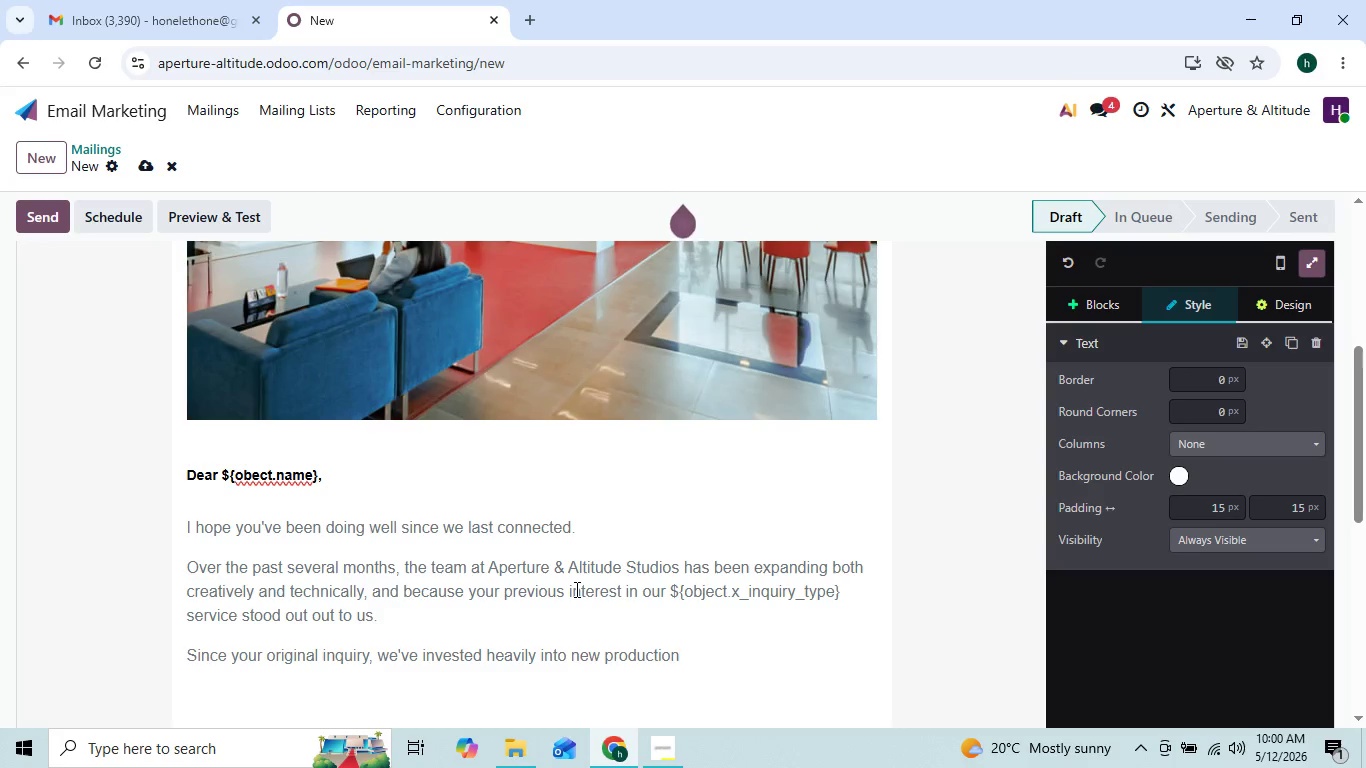 
key(ArrowLeft)
 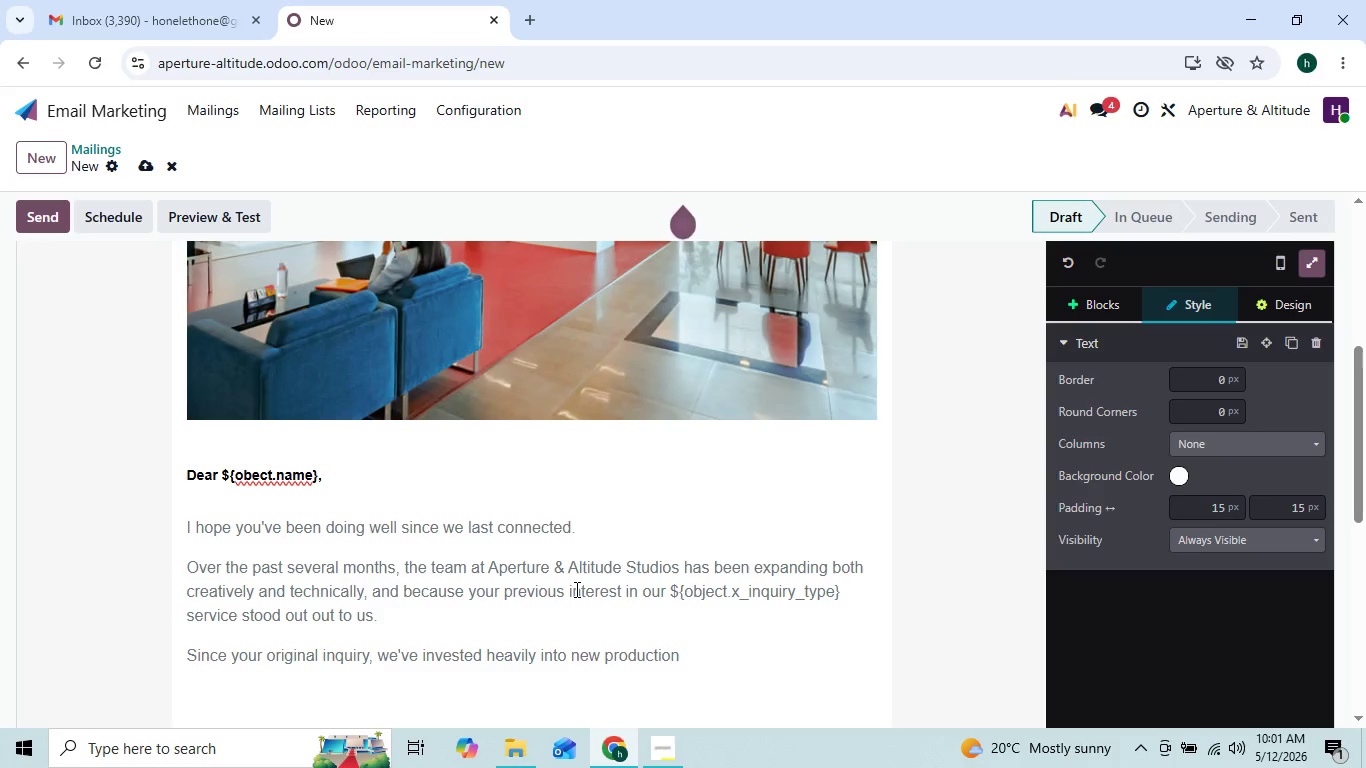 
key(ArrowRight)
 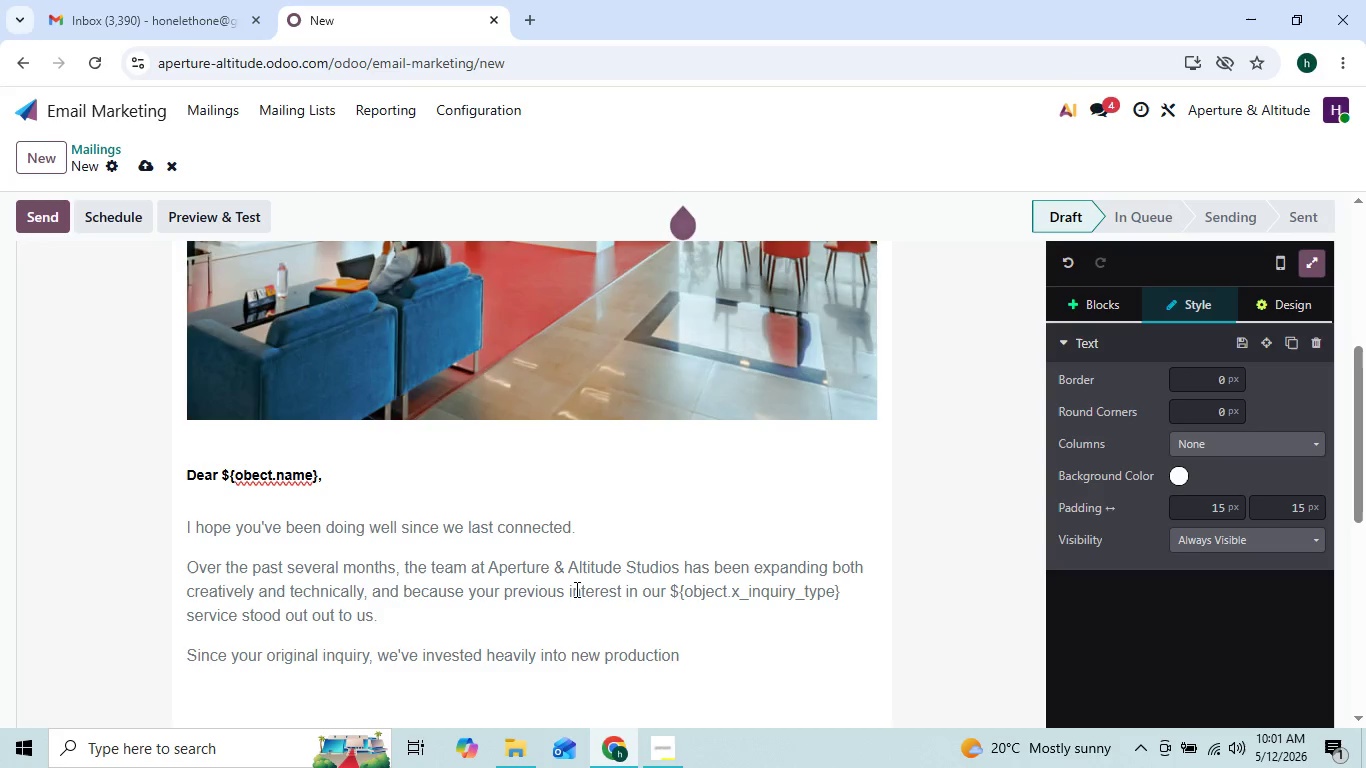 
type( capabili)
 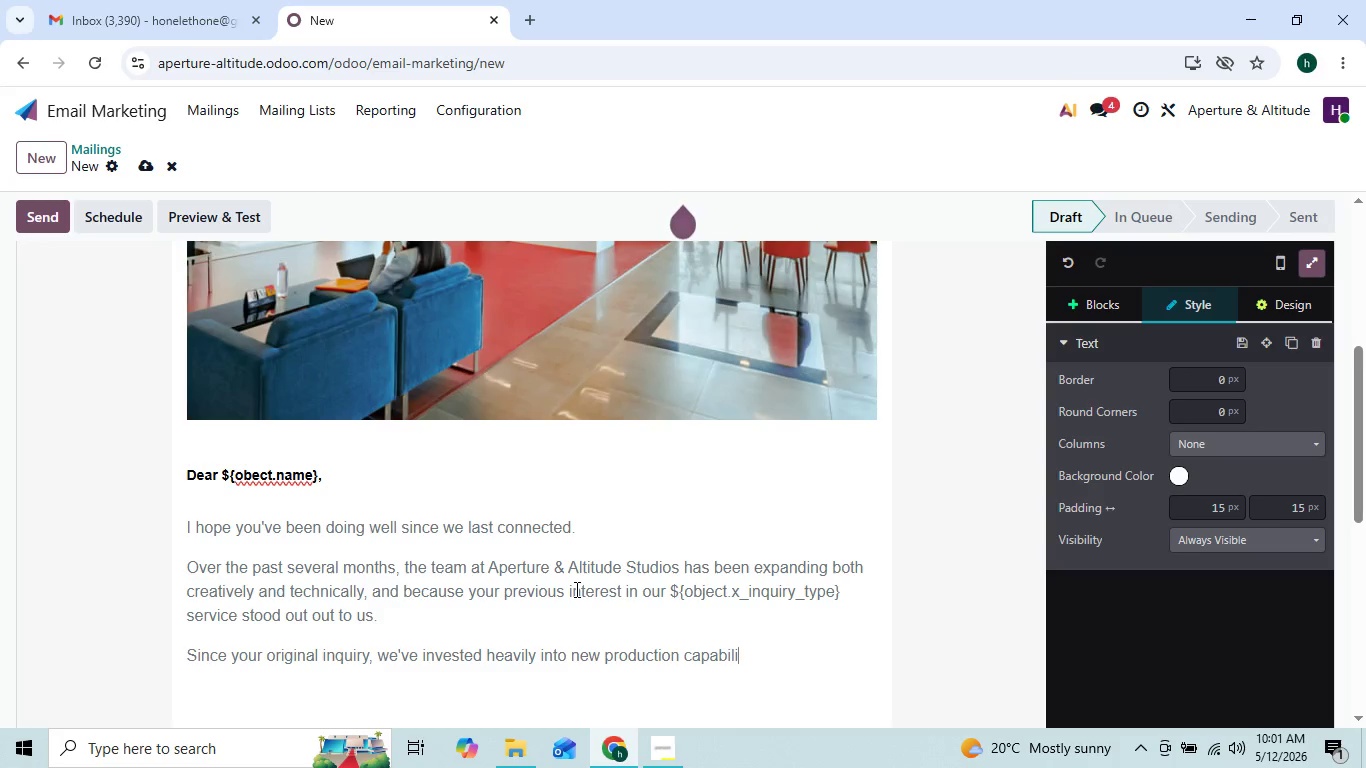 
type(ties )
 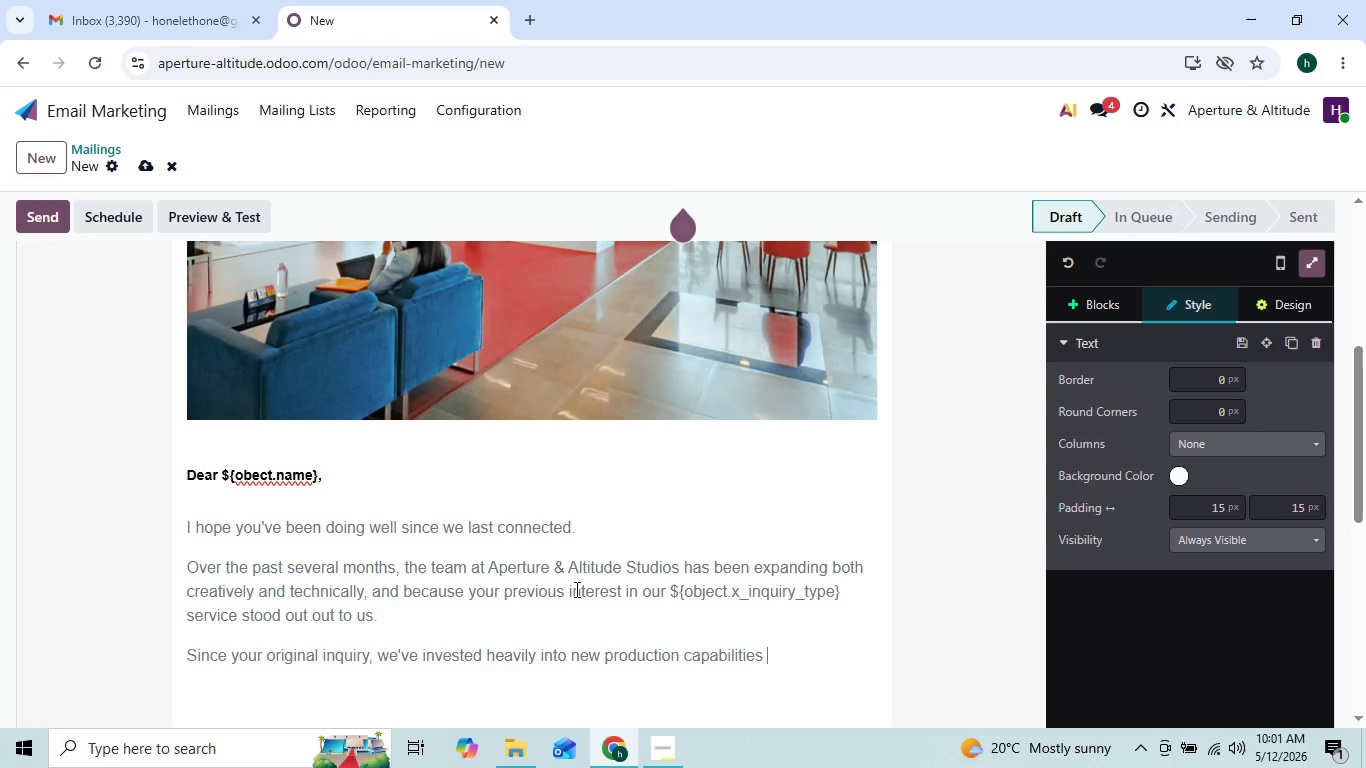 
key(Backspace)
 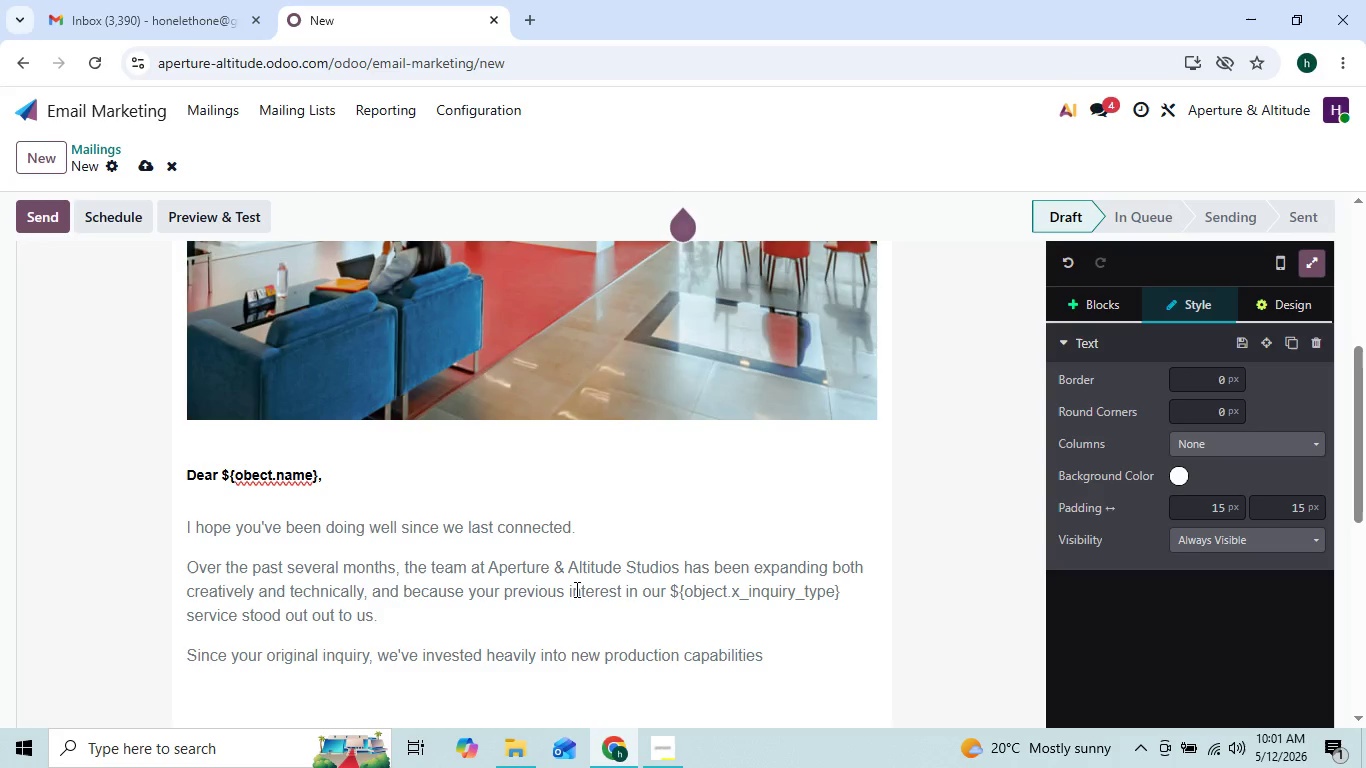 
key(Delete)
 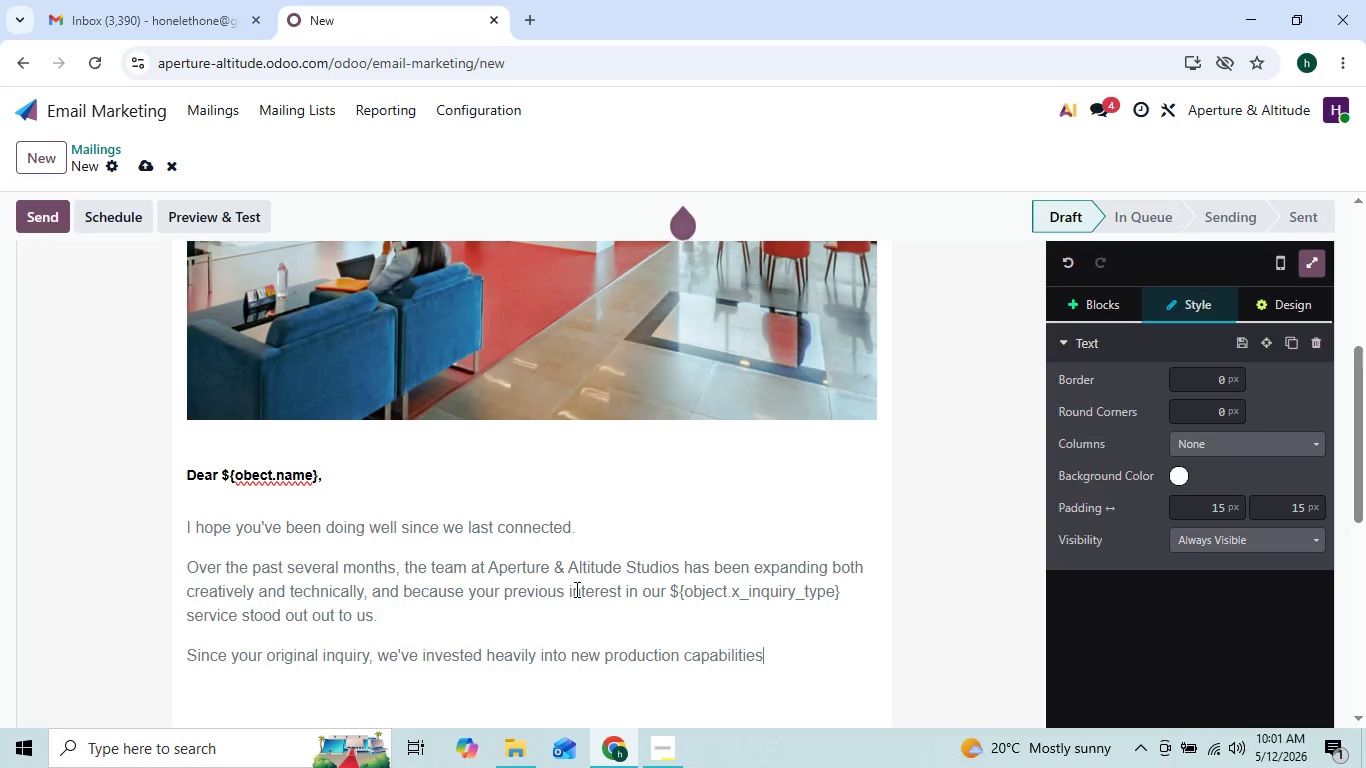 
key(Comma)
 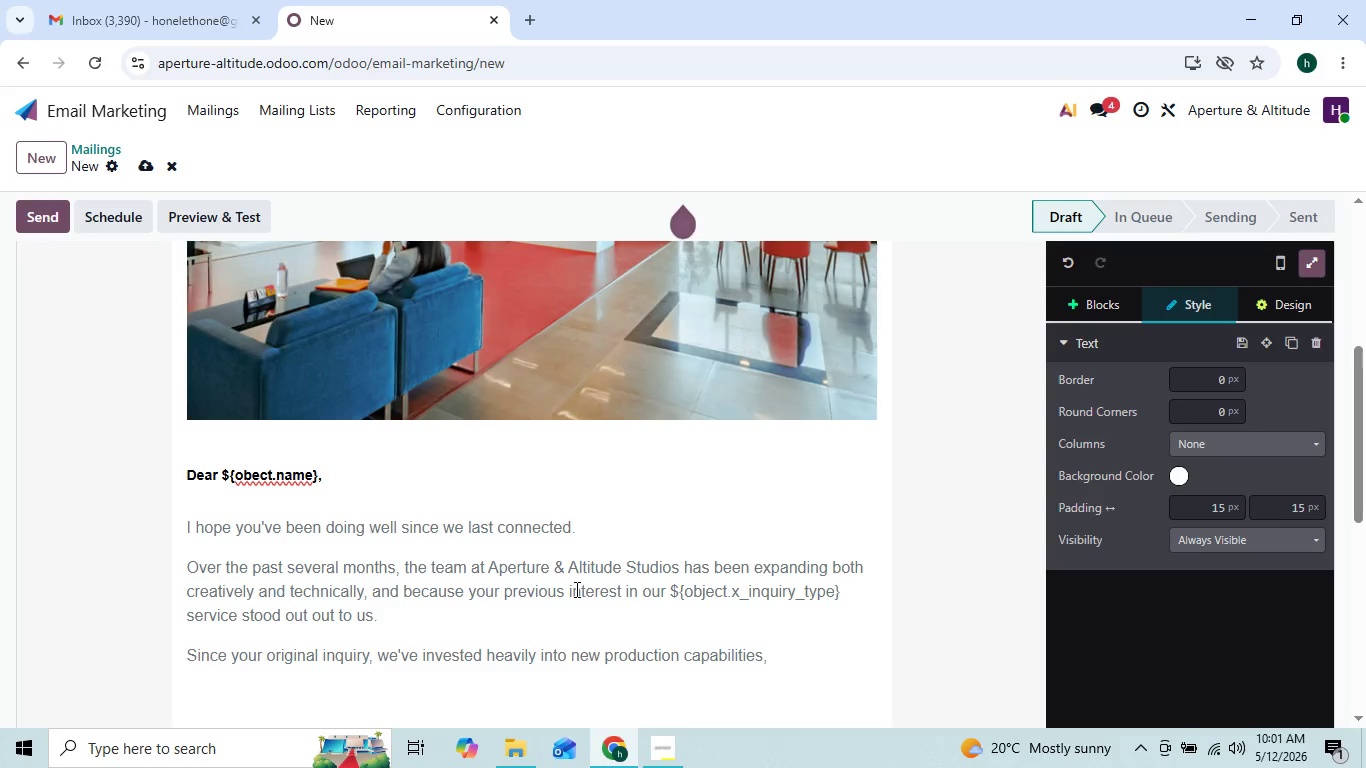 
key(Space)
 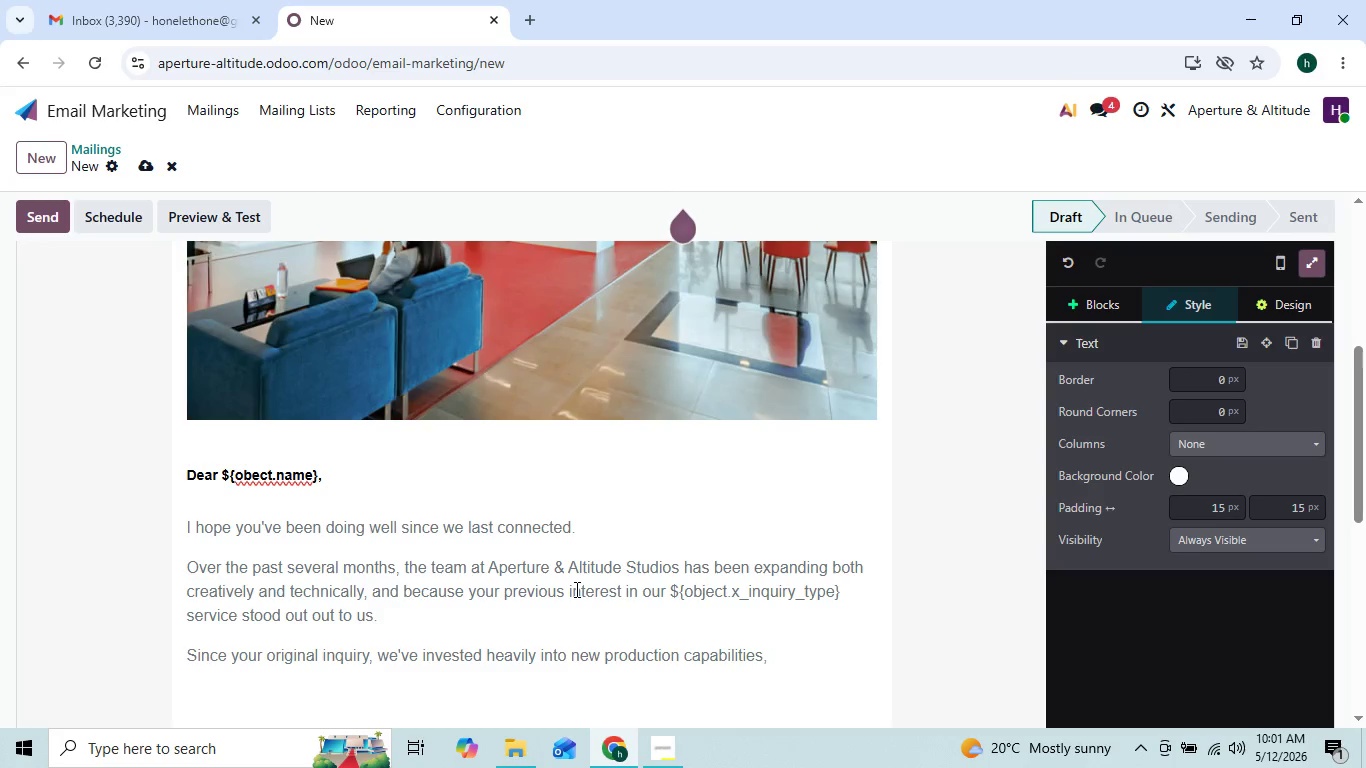 
wait(9.36)
 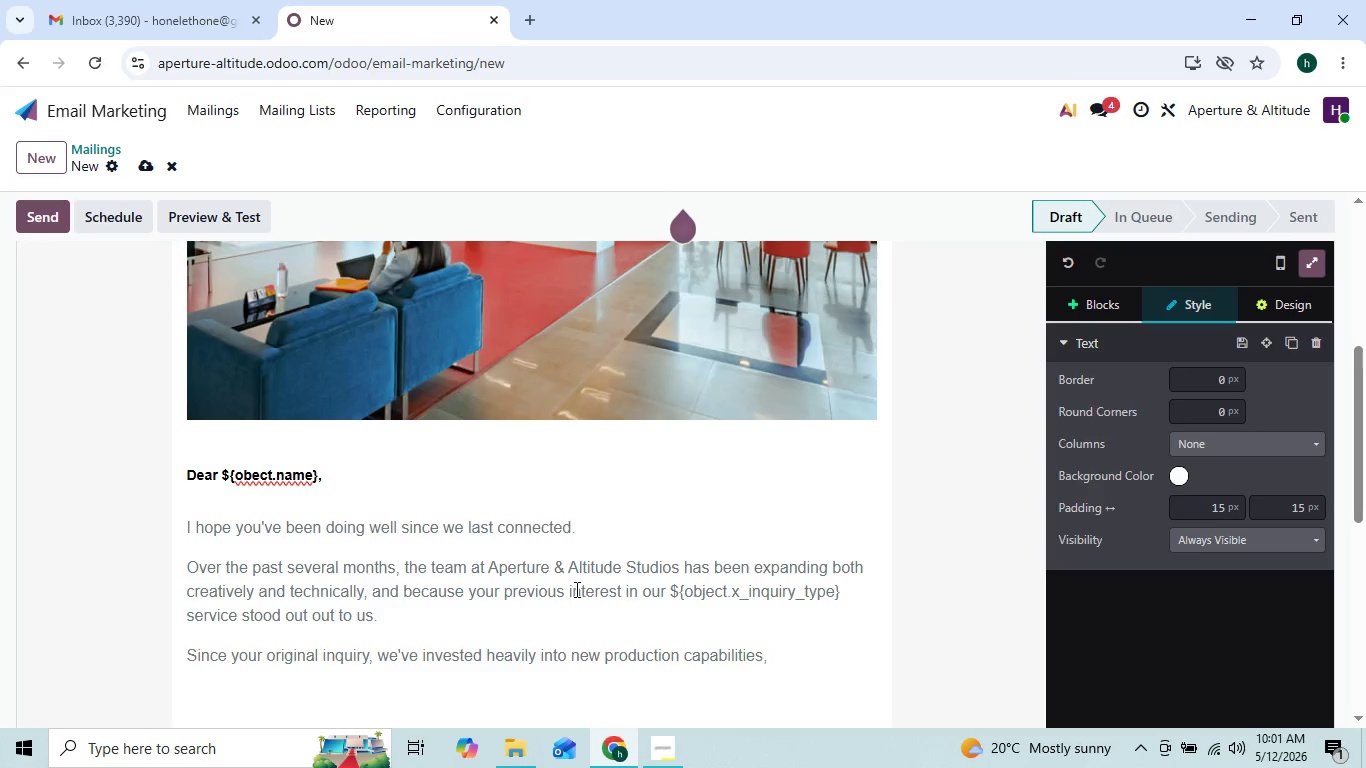 
left_click([766, 653])
 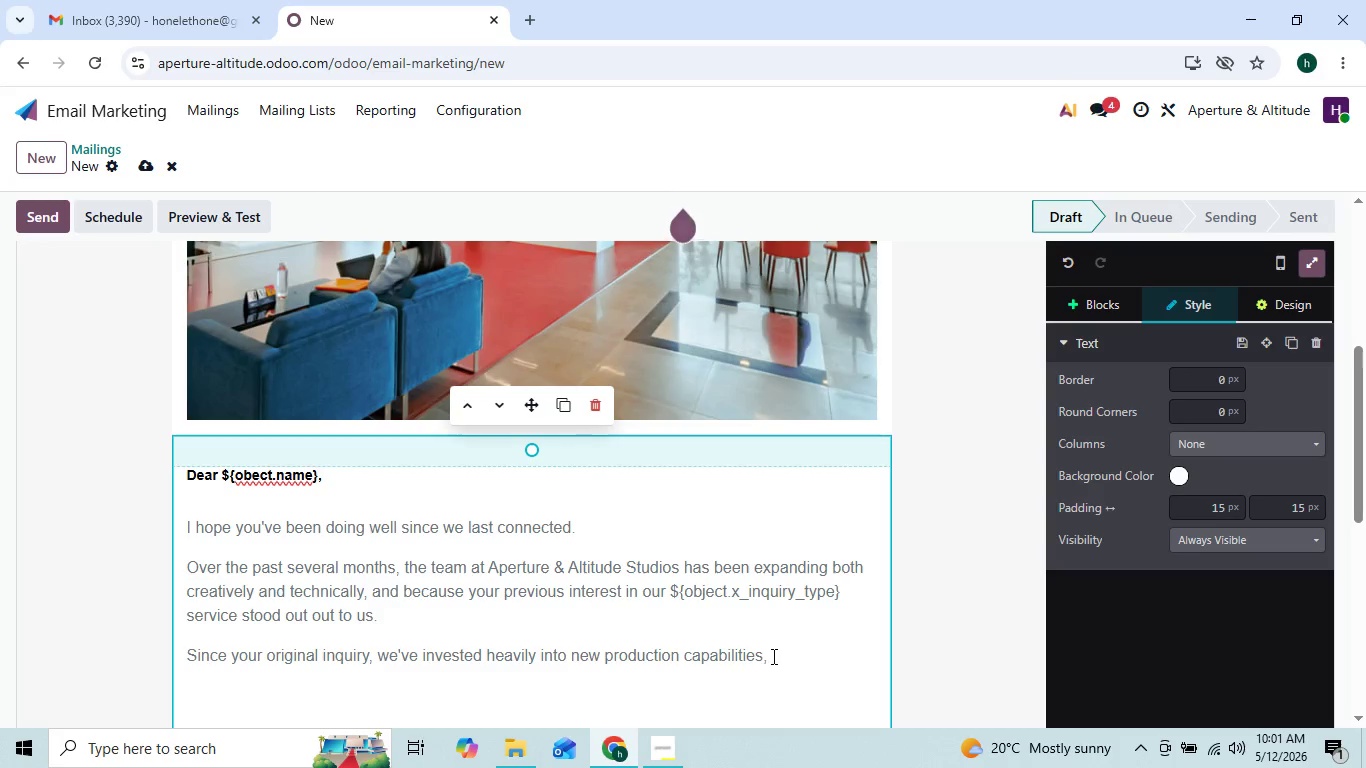 
left_click([772, 656])
 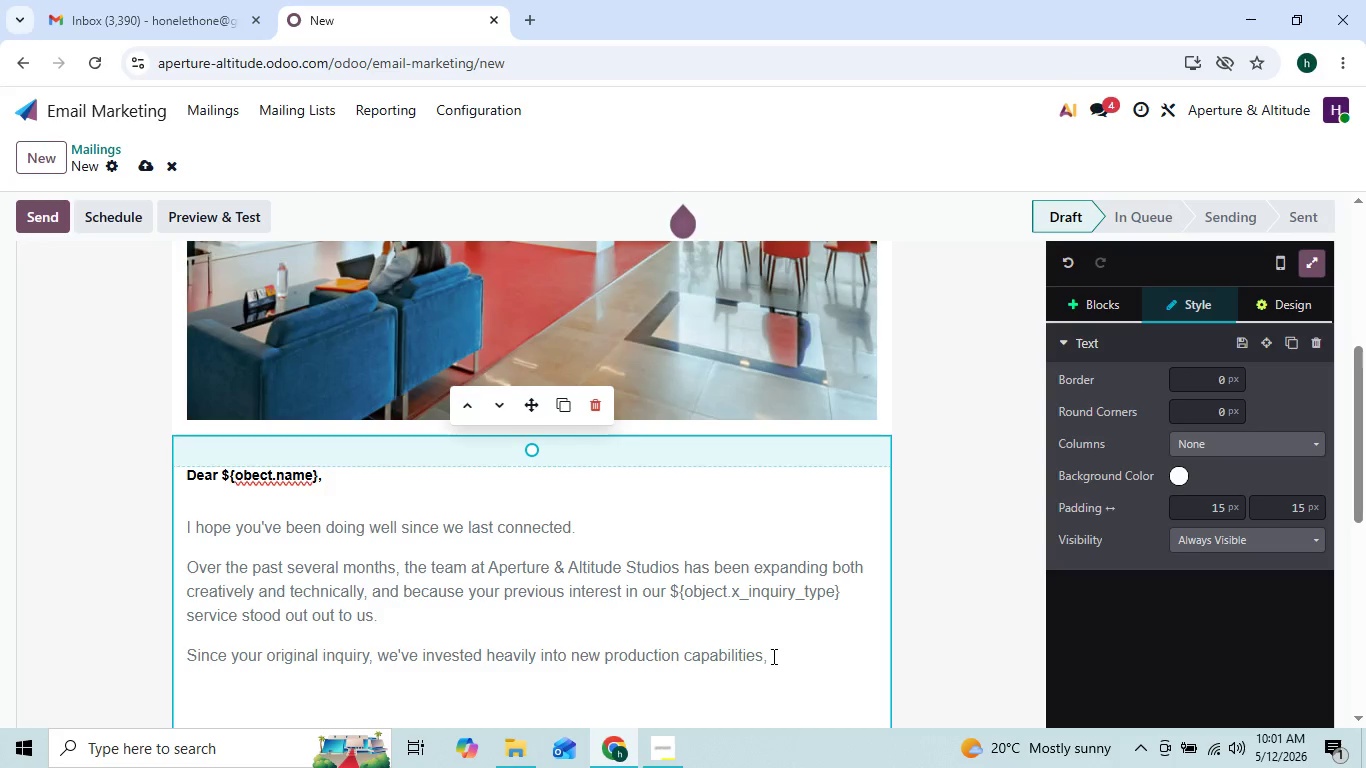 
key(ArrowLeft)
 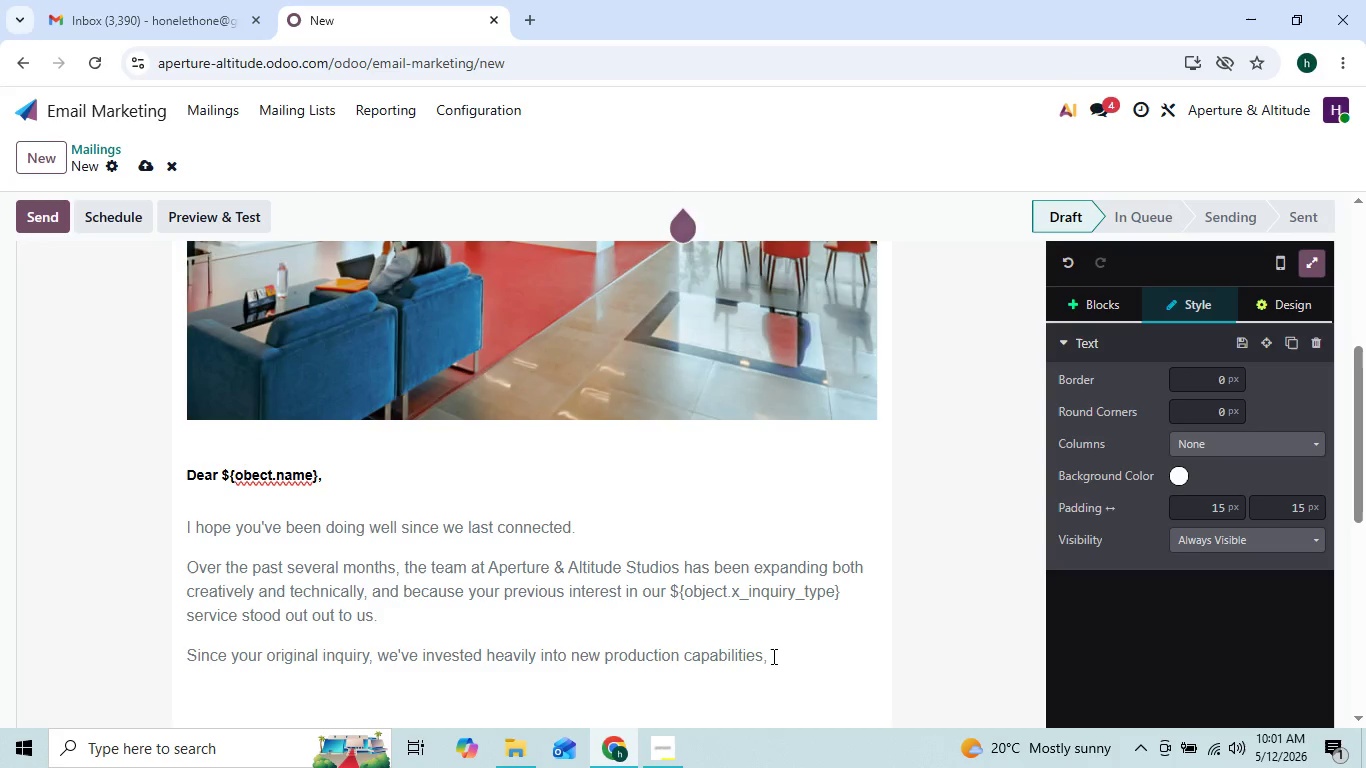 
key(ArrowRight)
 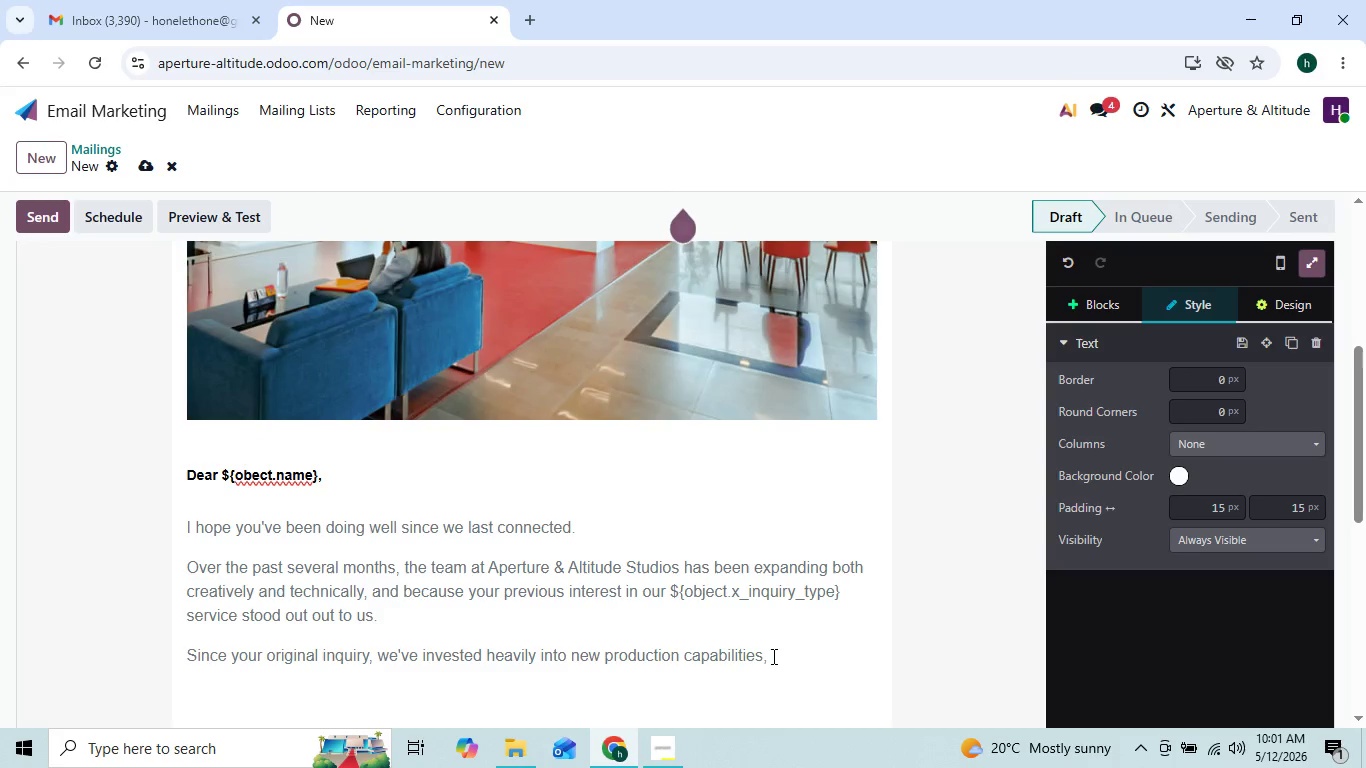 
type(refined our )
 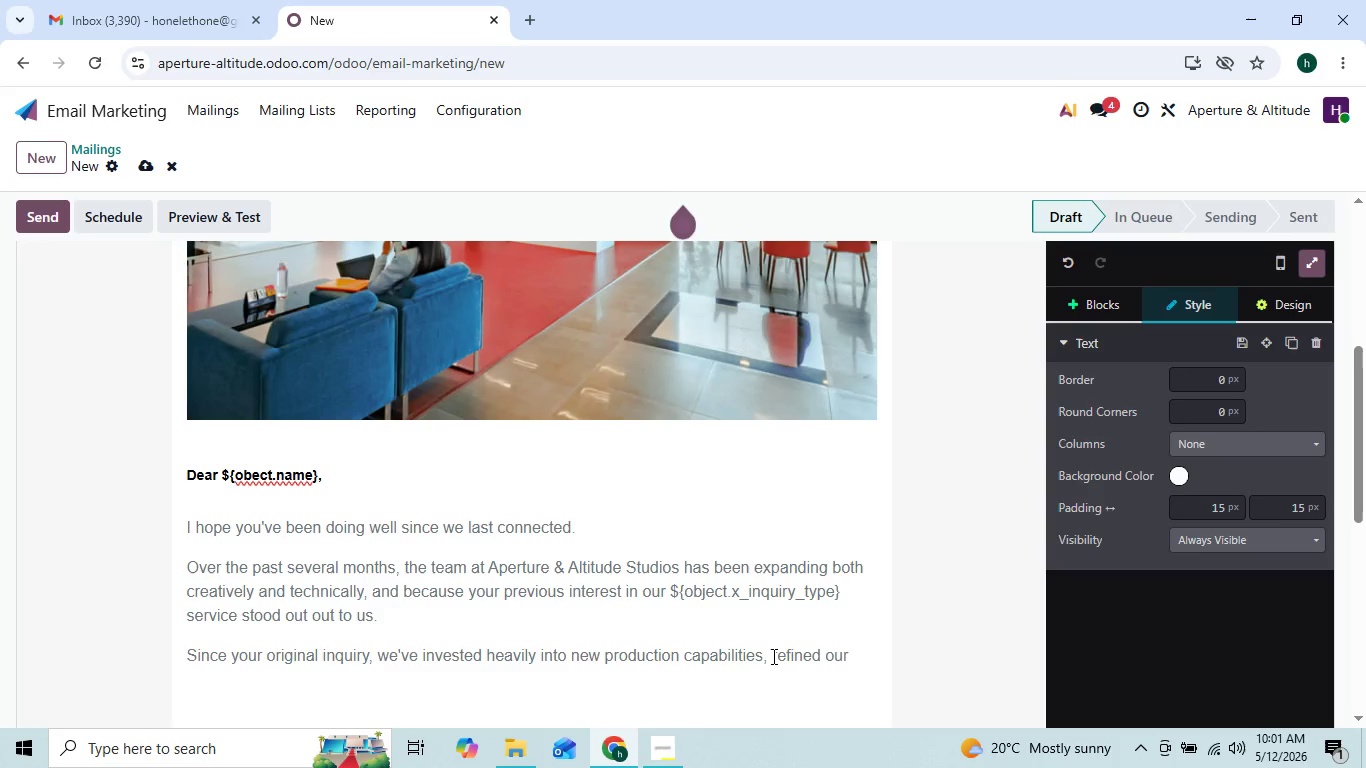 
type(visual story)
 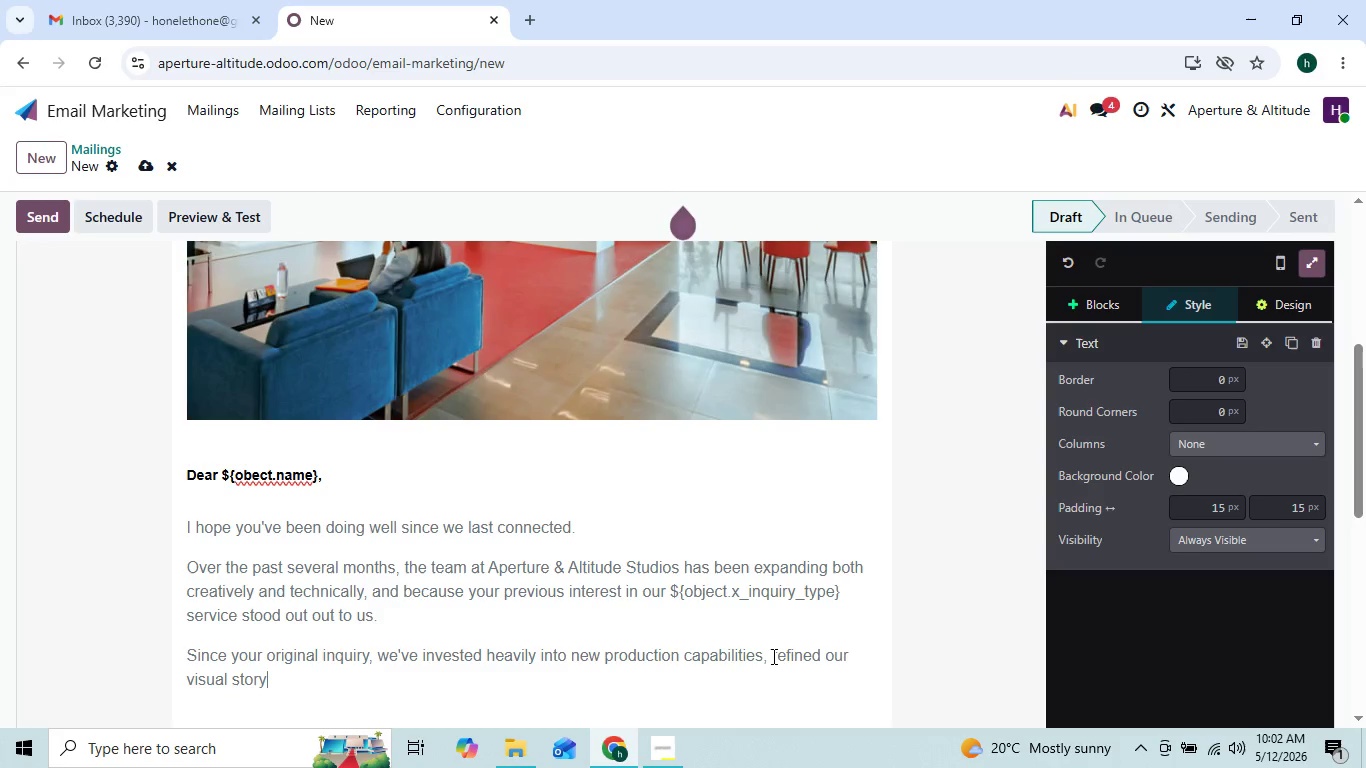 
key(ArrowLeft)
 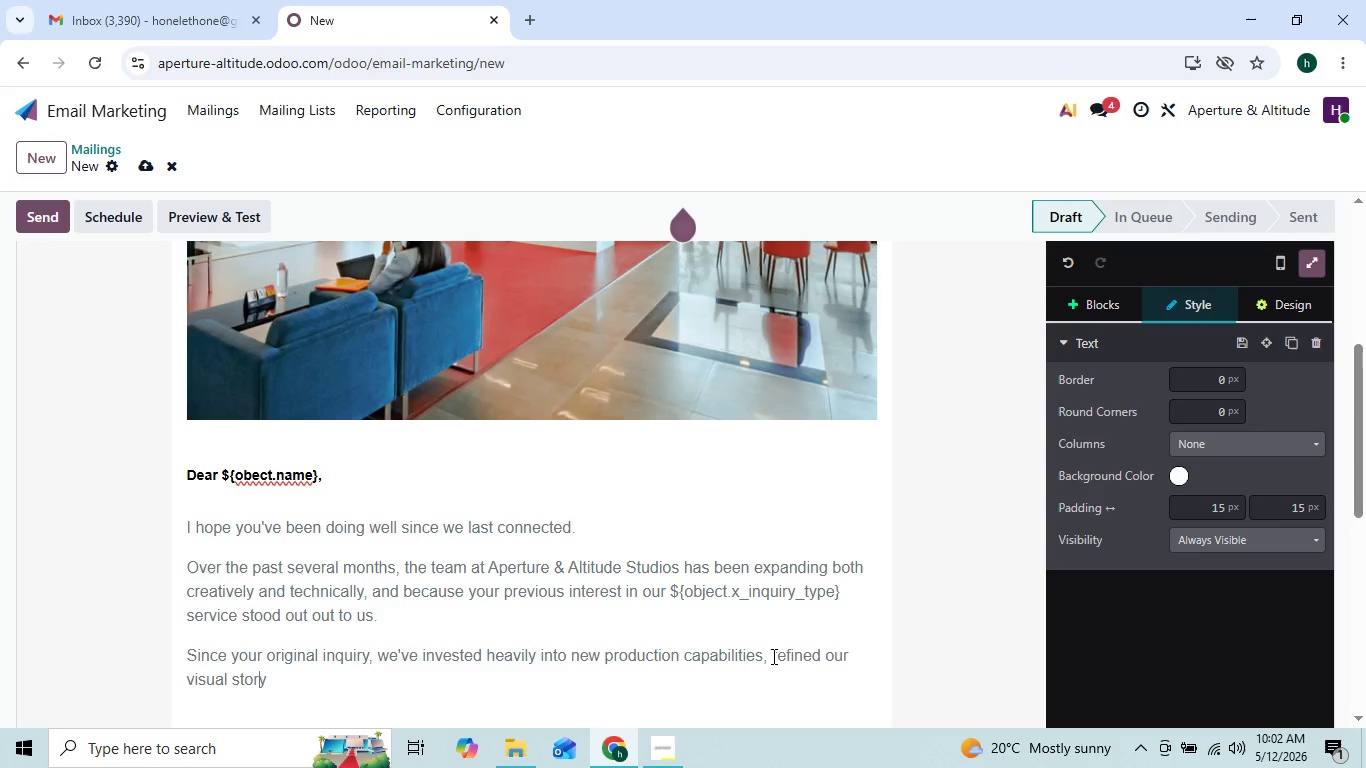 
key(ArrowLeft)
 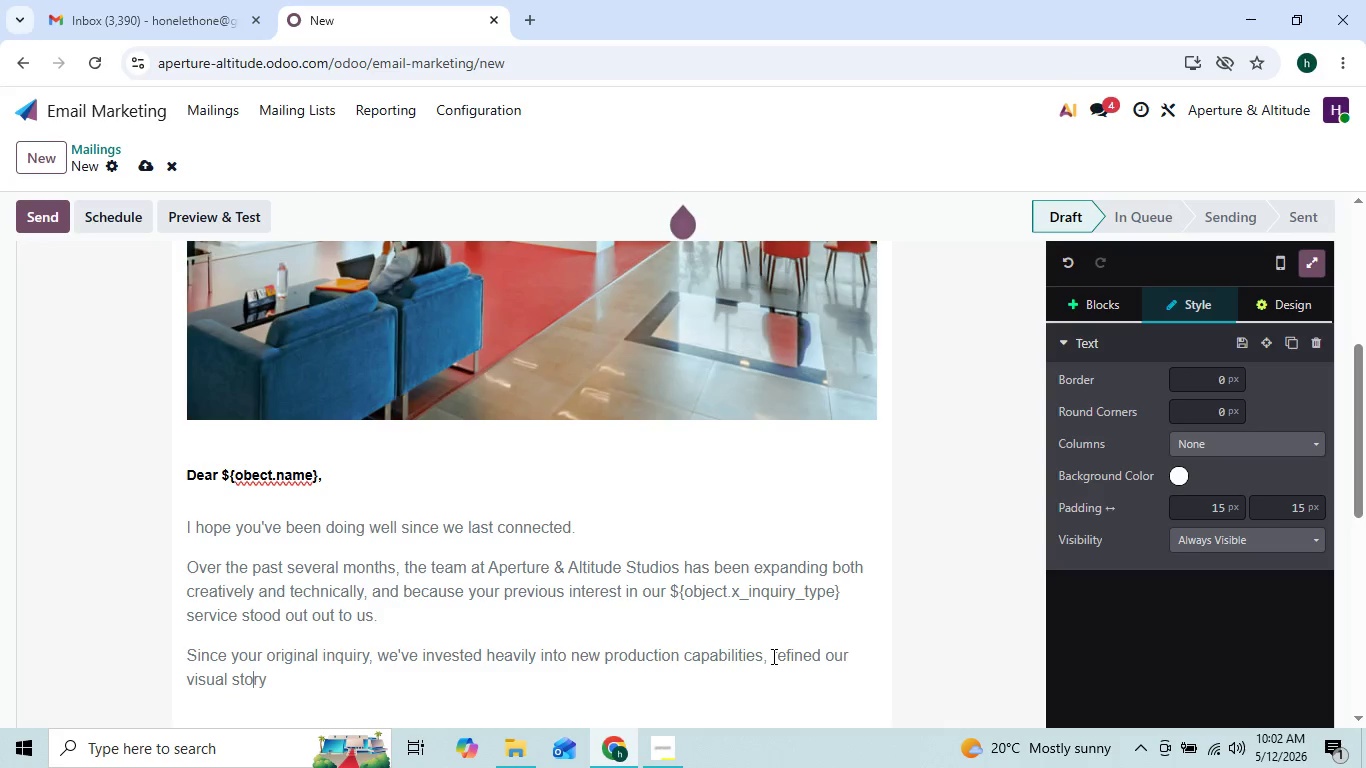 
key(ArrowRight)
 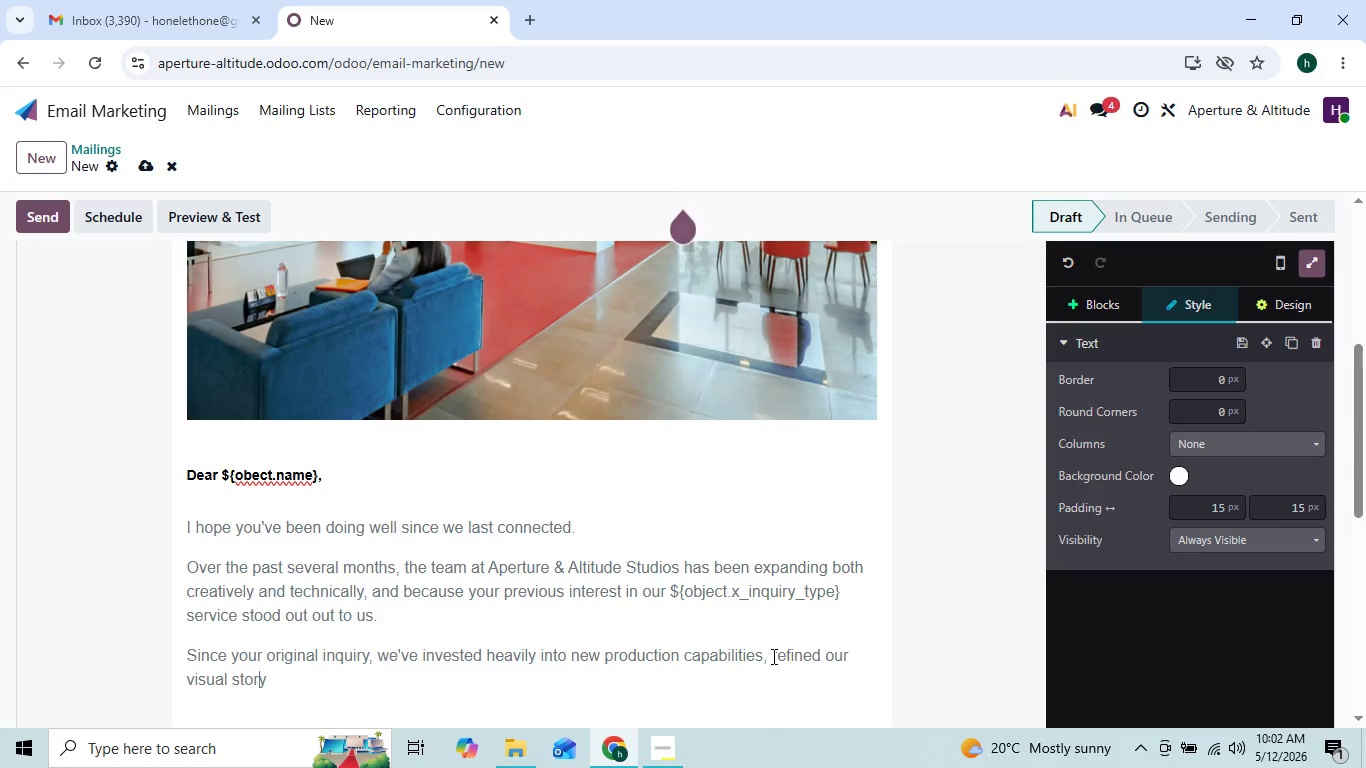 
key(ArrowRight)
 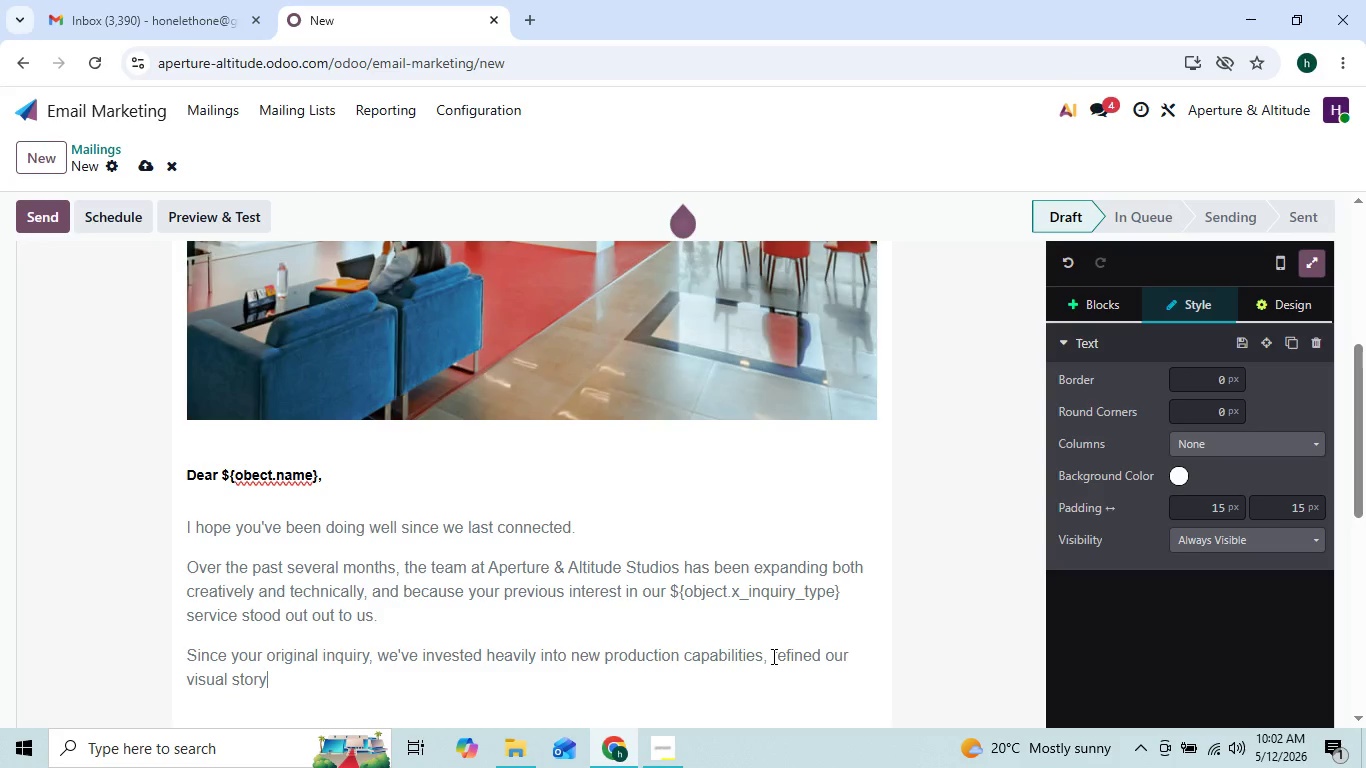 
key(ArrowLeft)
 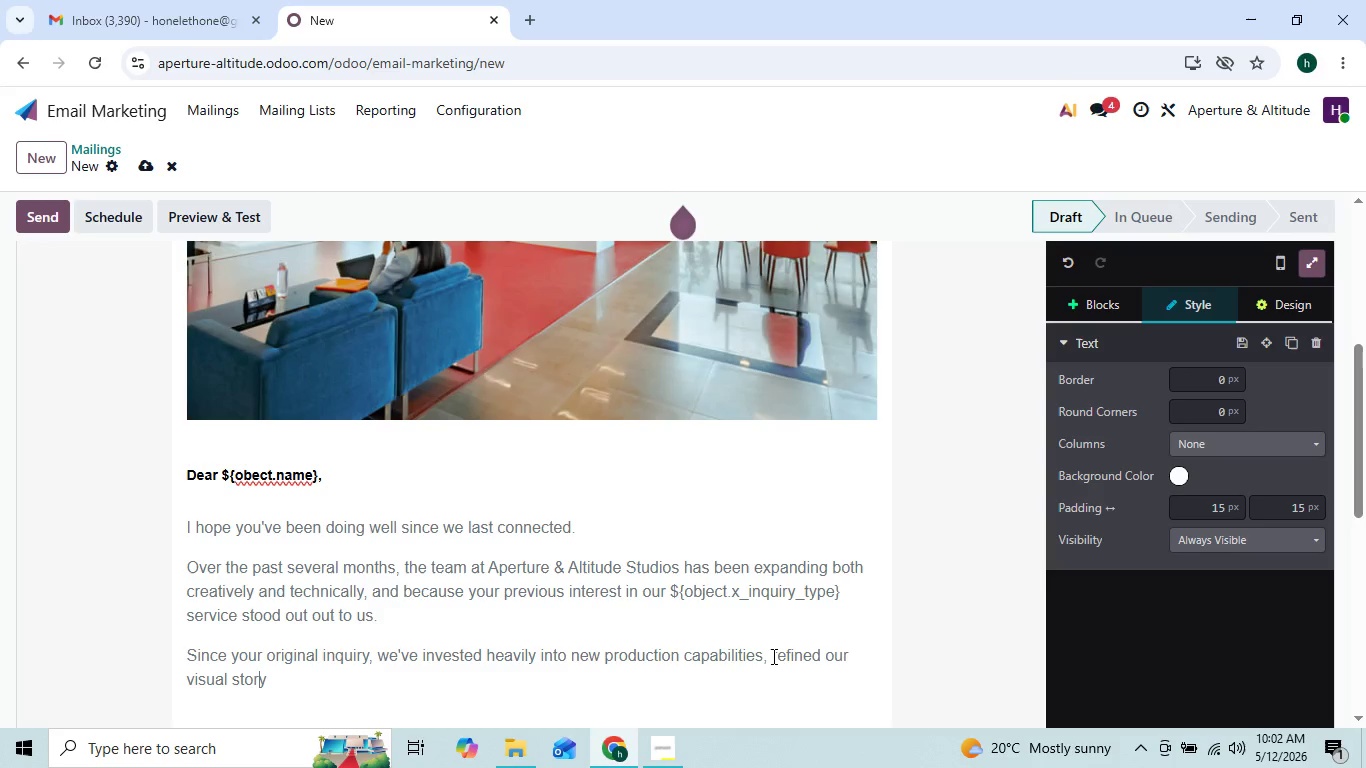 
key(ArrowLeft)
 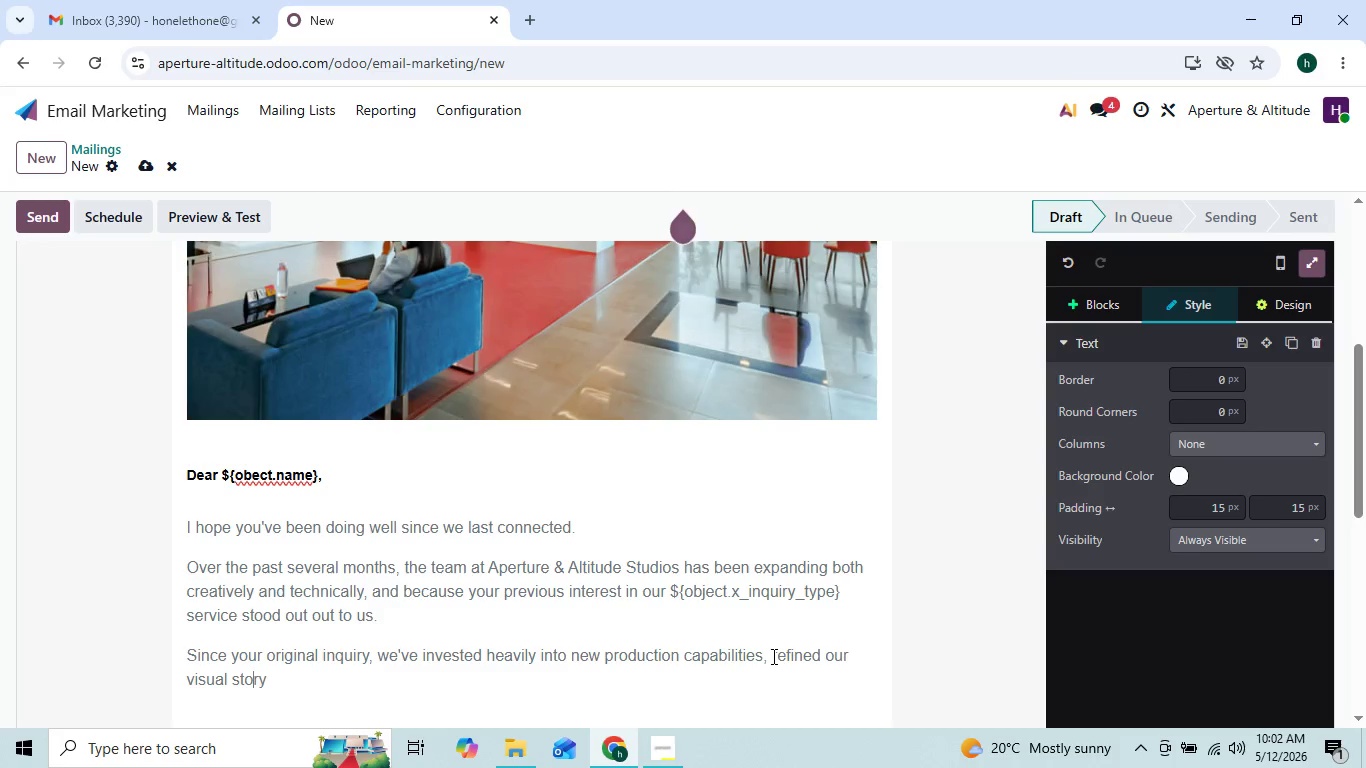 
key(ArrowLeft)
 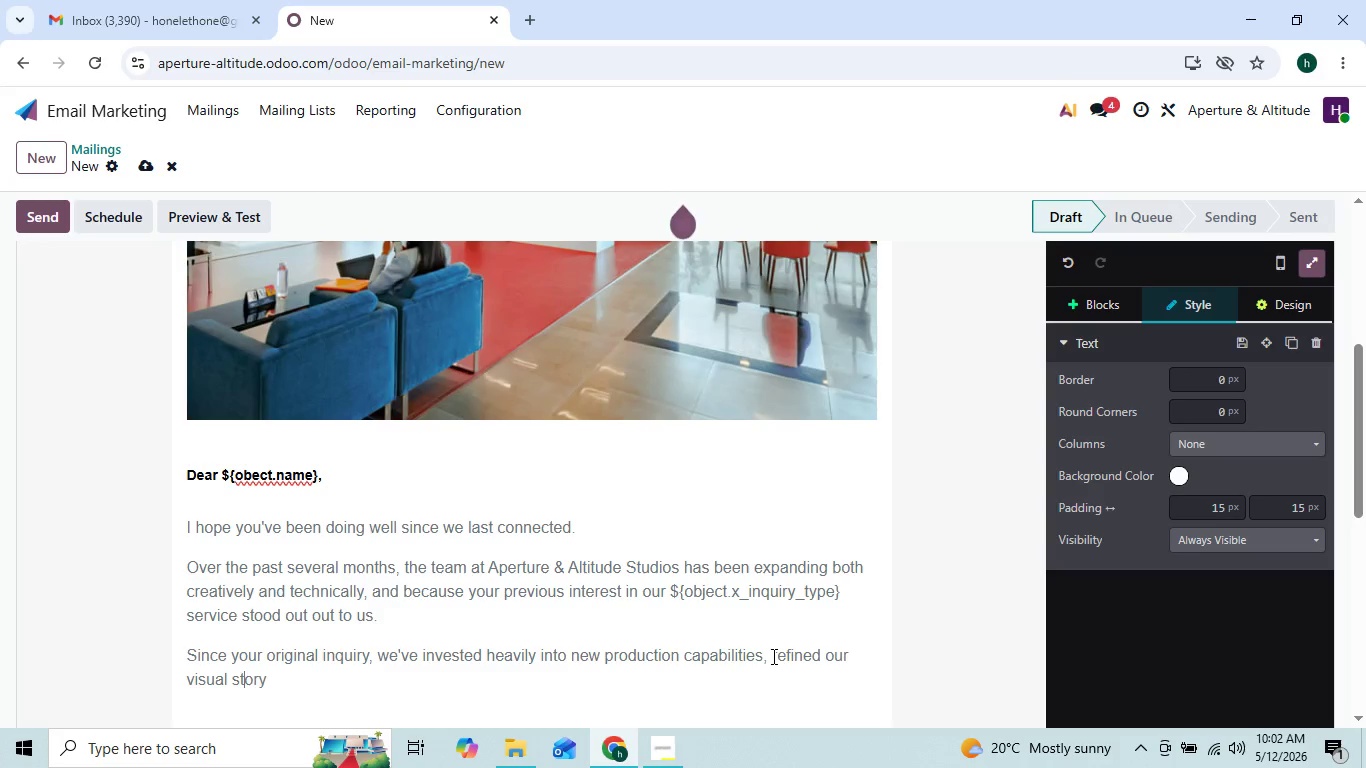 
key(ArrowRight)
 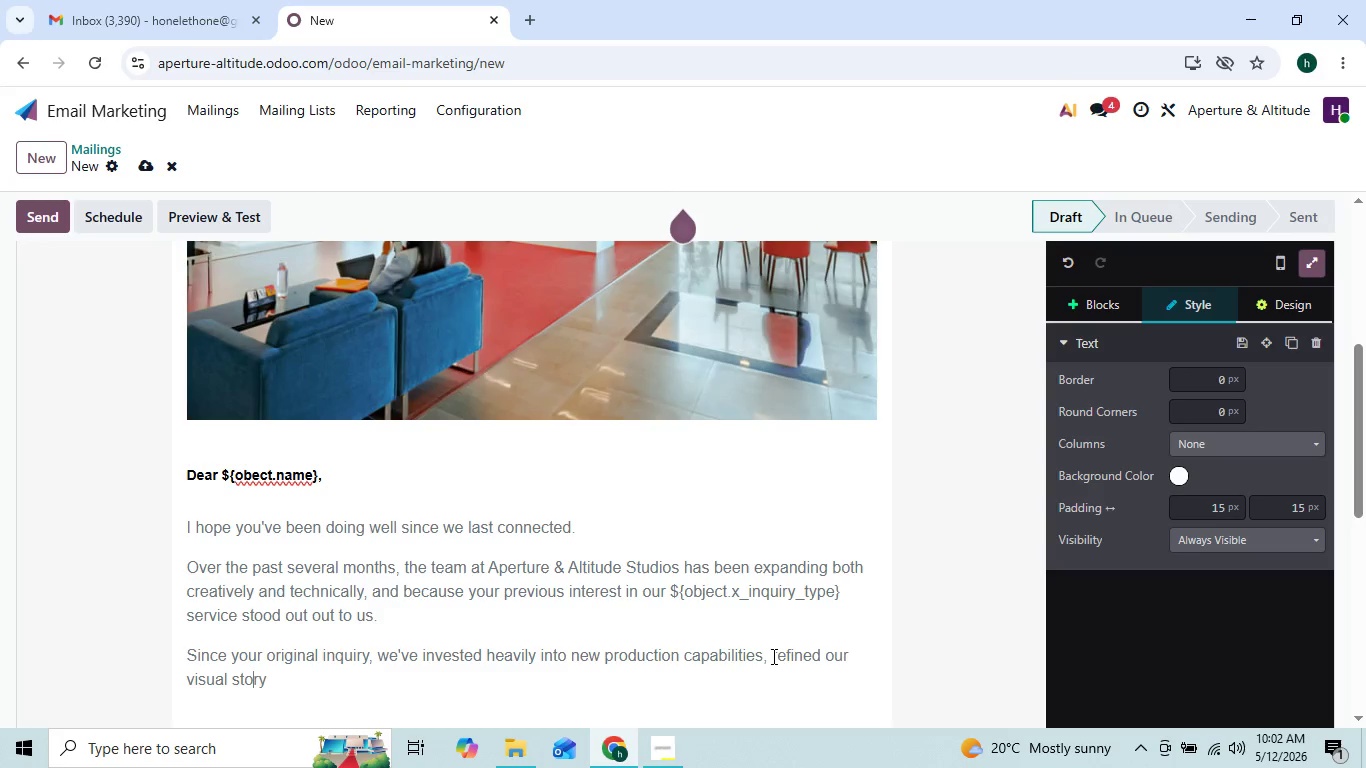 
key(ArrowRight)
 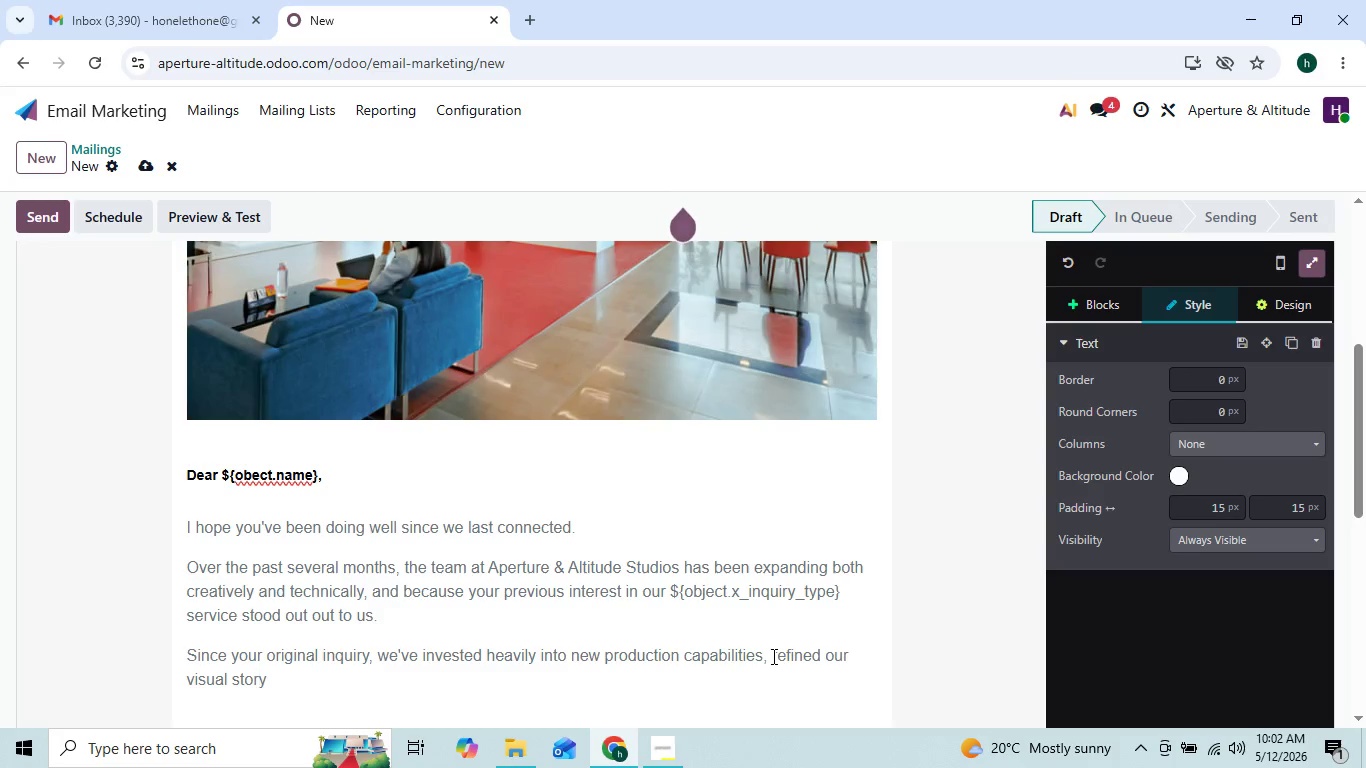 
key(ArrowRight)
 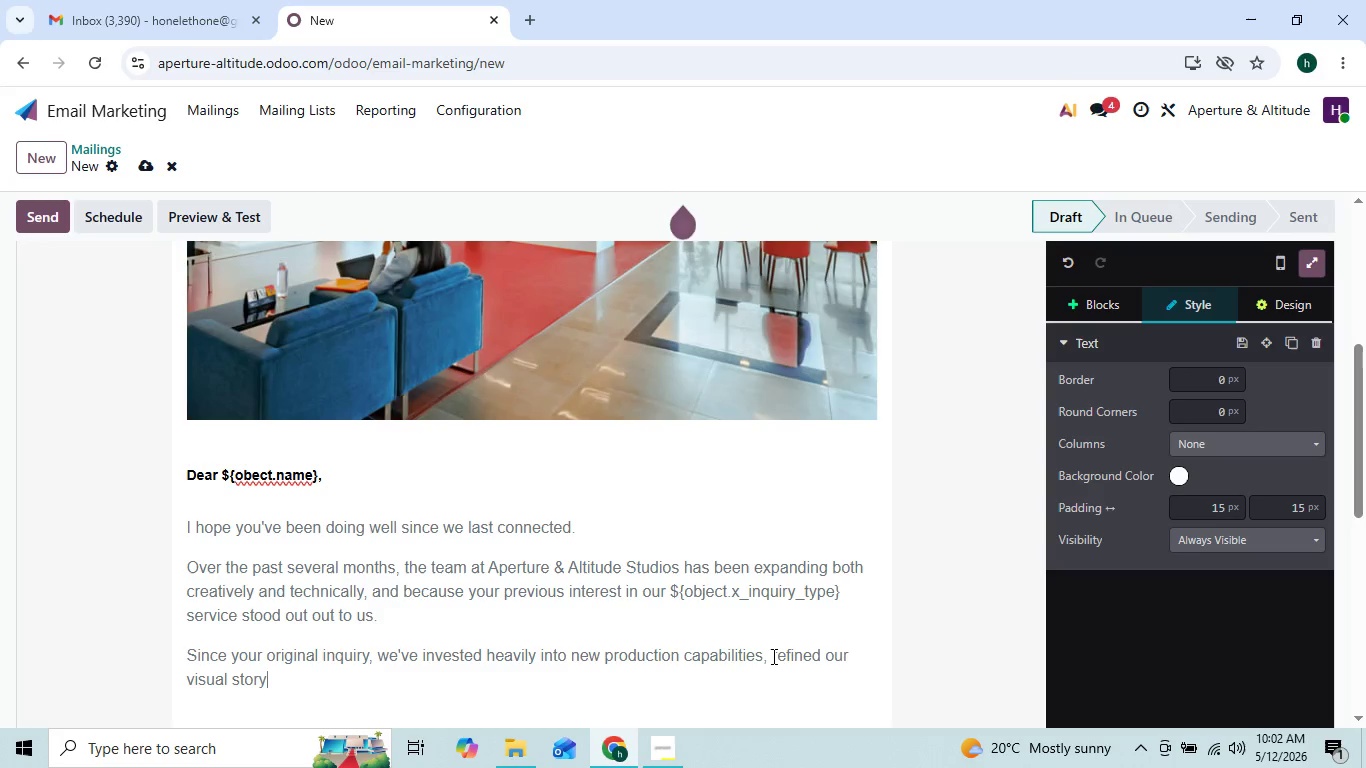 
key(ArrowRight)
 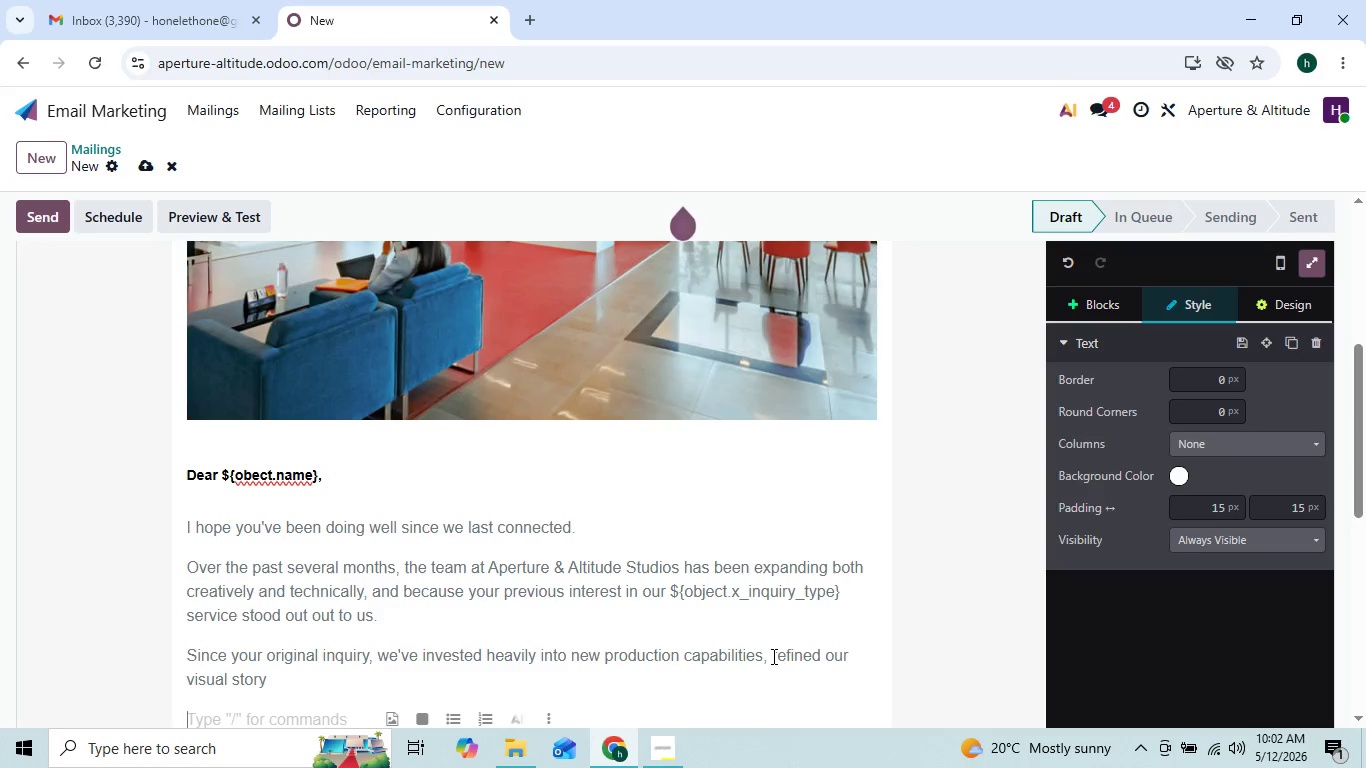 
key(ArrowLeft)
 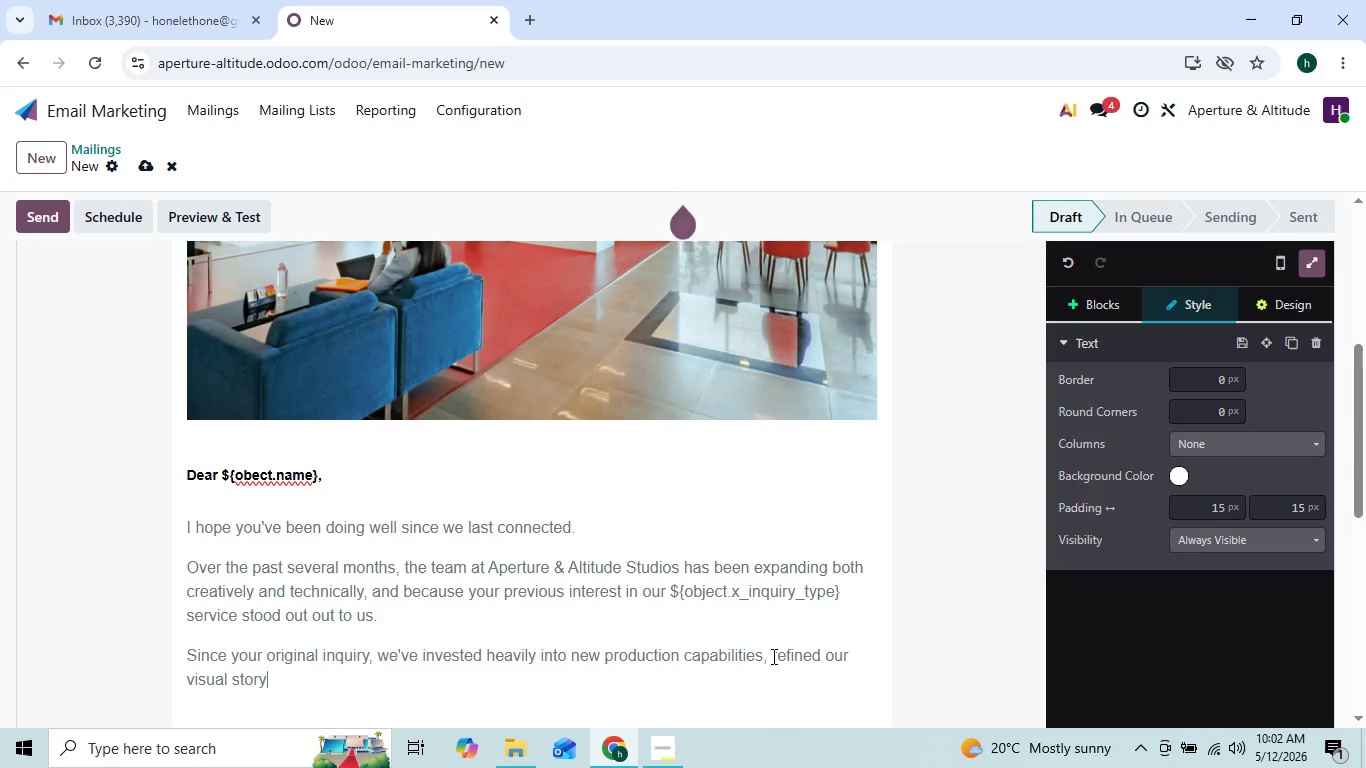 
key(ArrowLeft)
 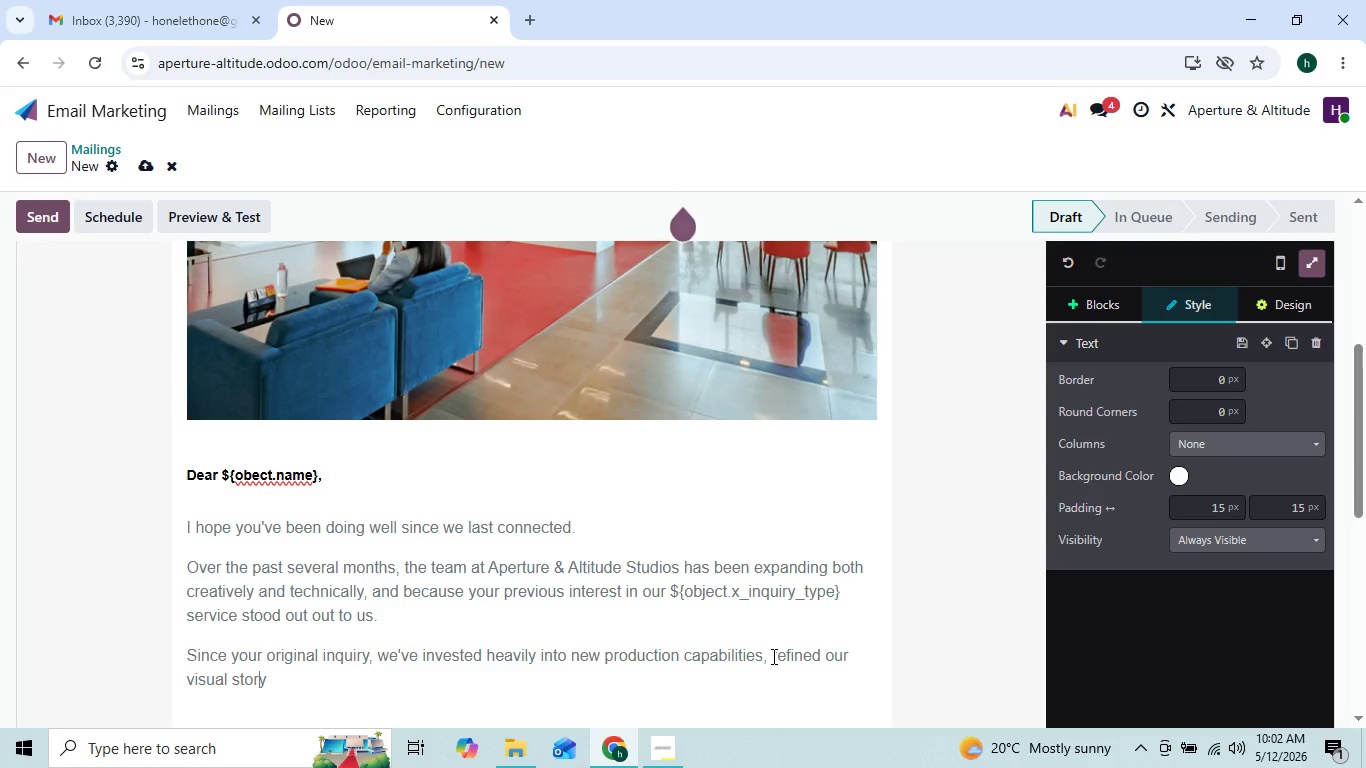 
key(ArrowRight)
 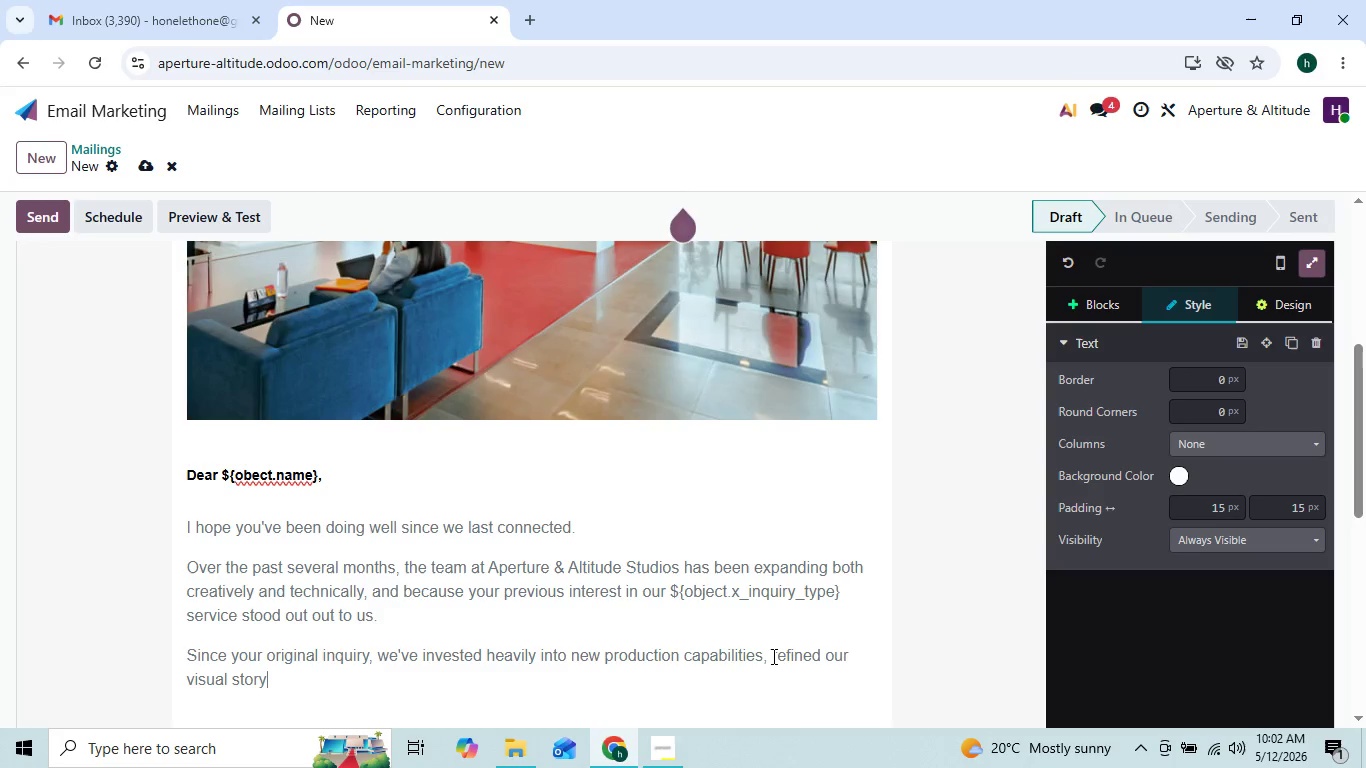 
key(ArrowLeft)
 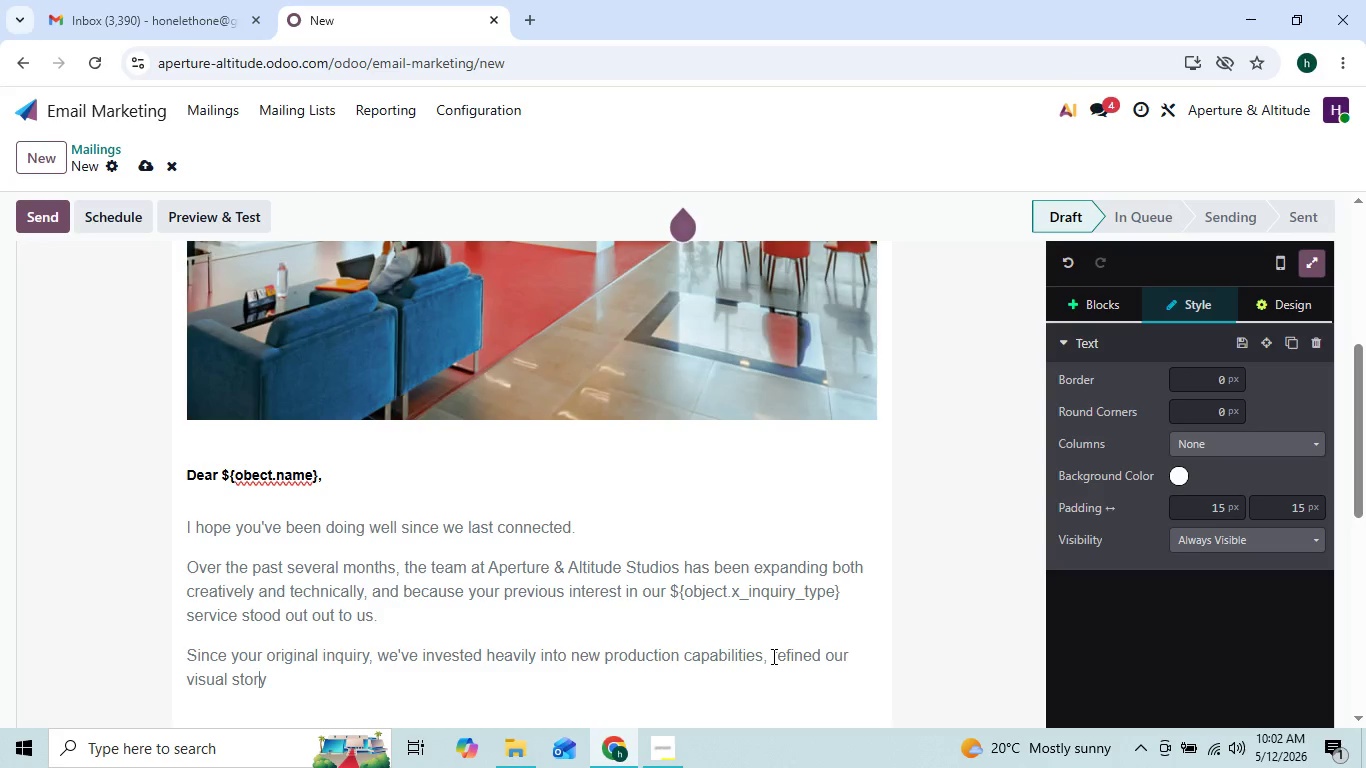 
key(ArrowLeft)
 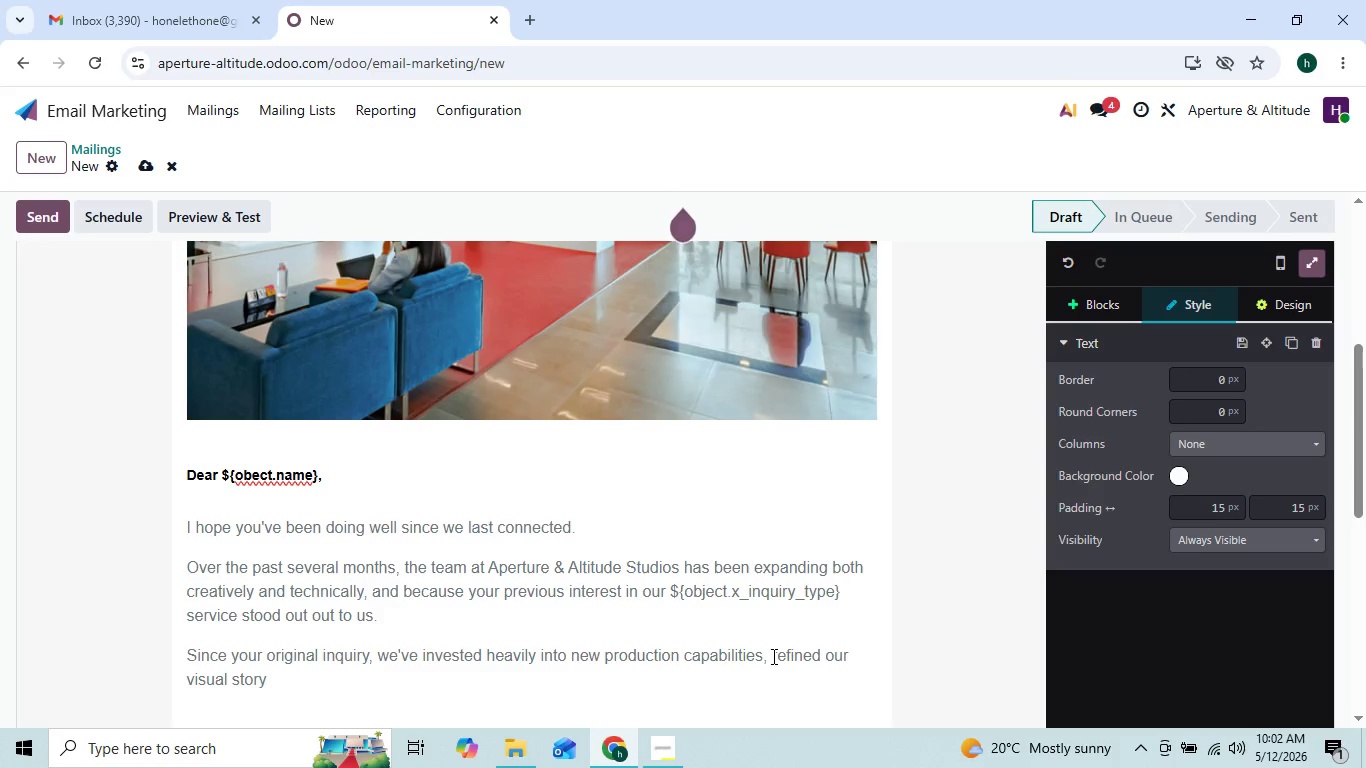 
key(ArrowRight)
 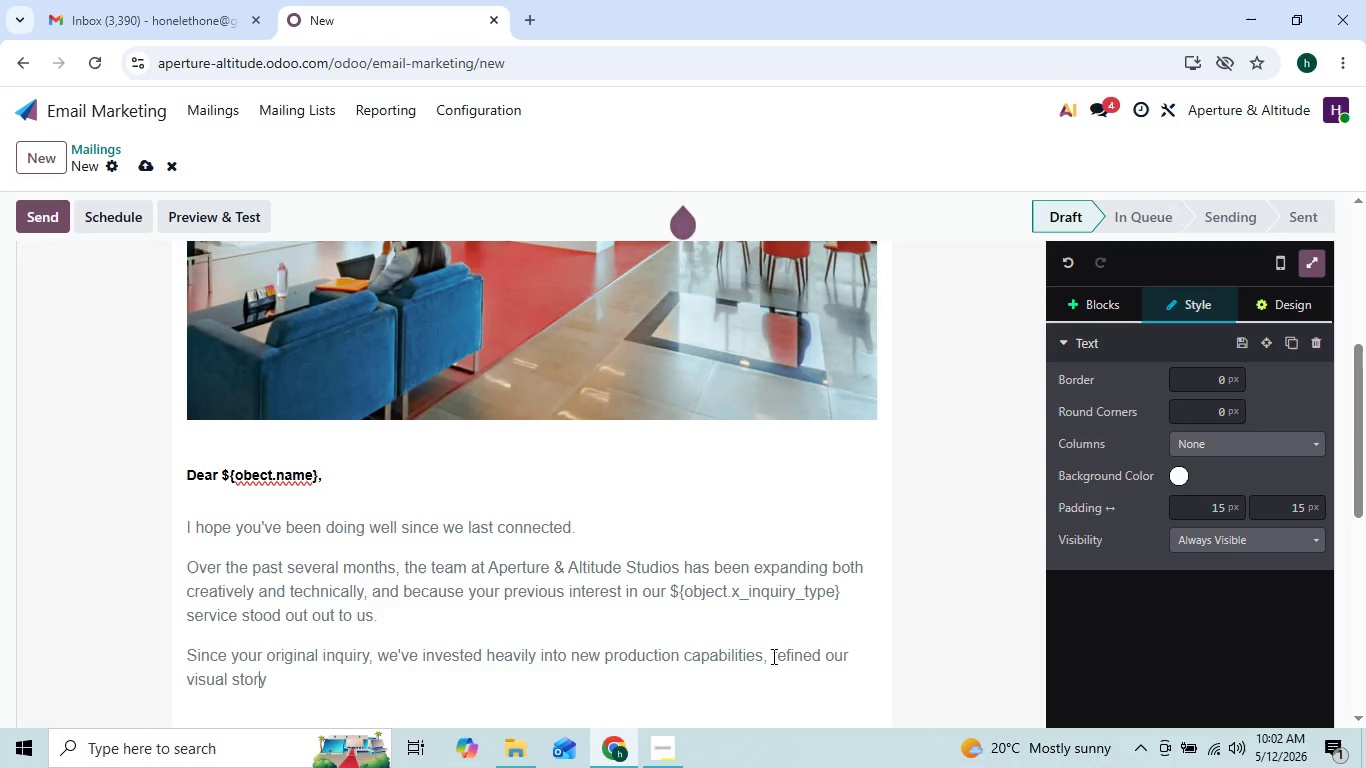 
key(ArrowRight)
 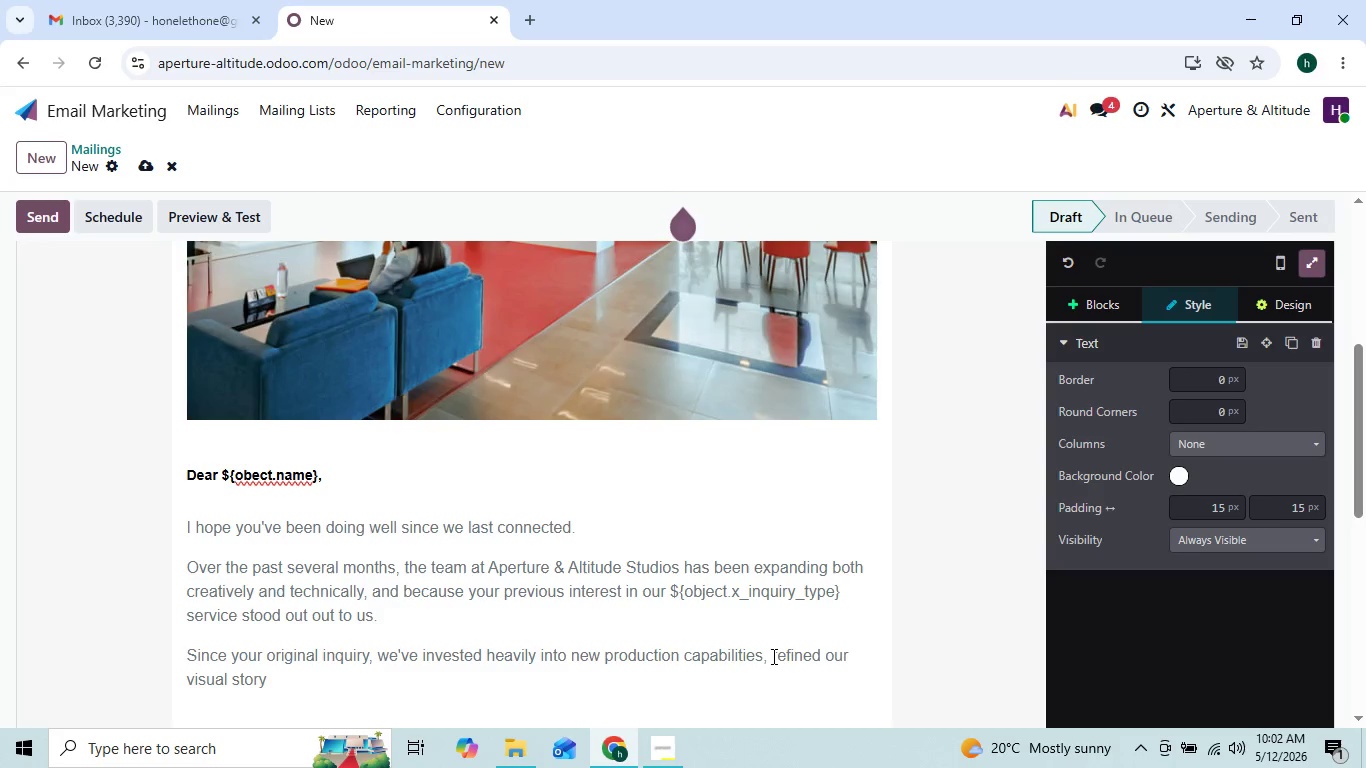 
key(ArrowLeft)
 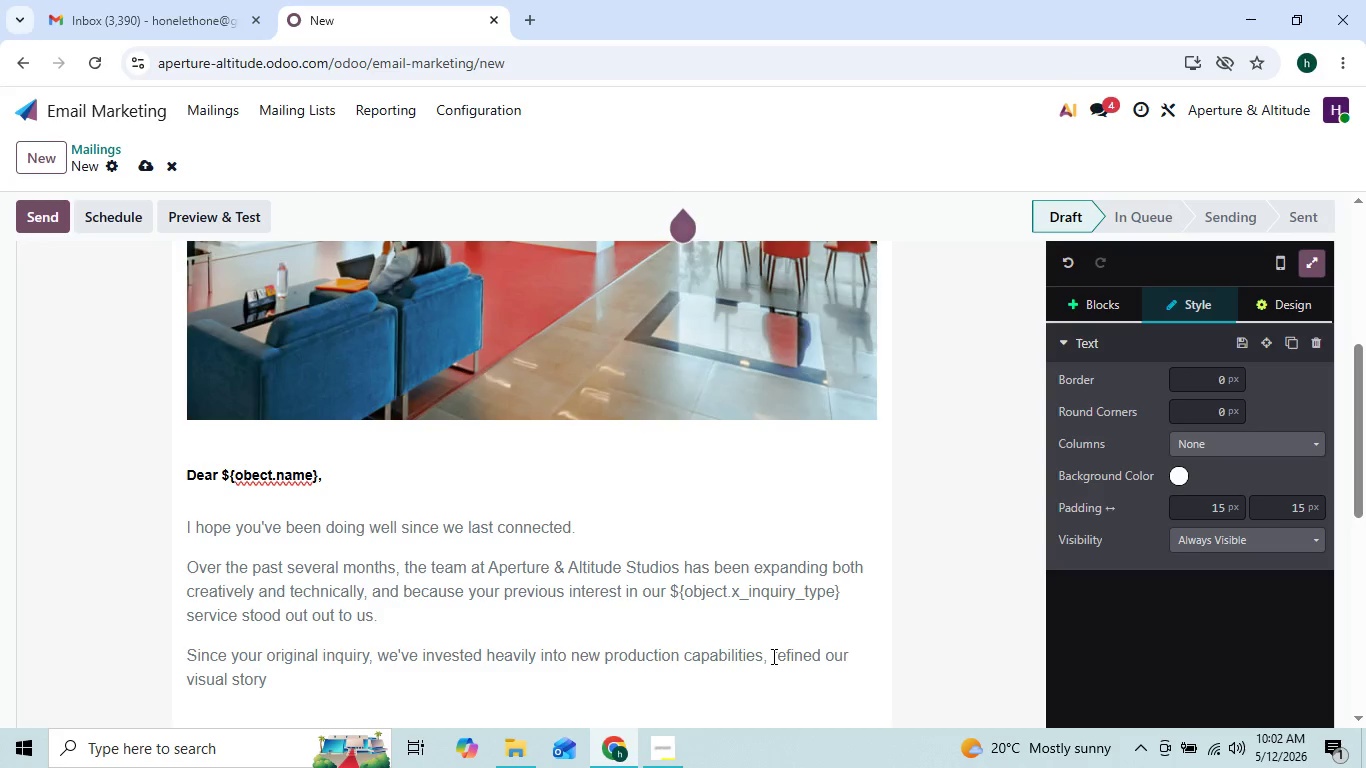 
key(ArrowRight)
 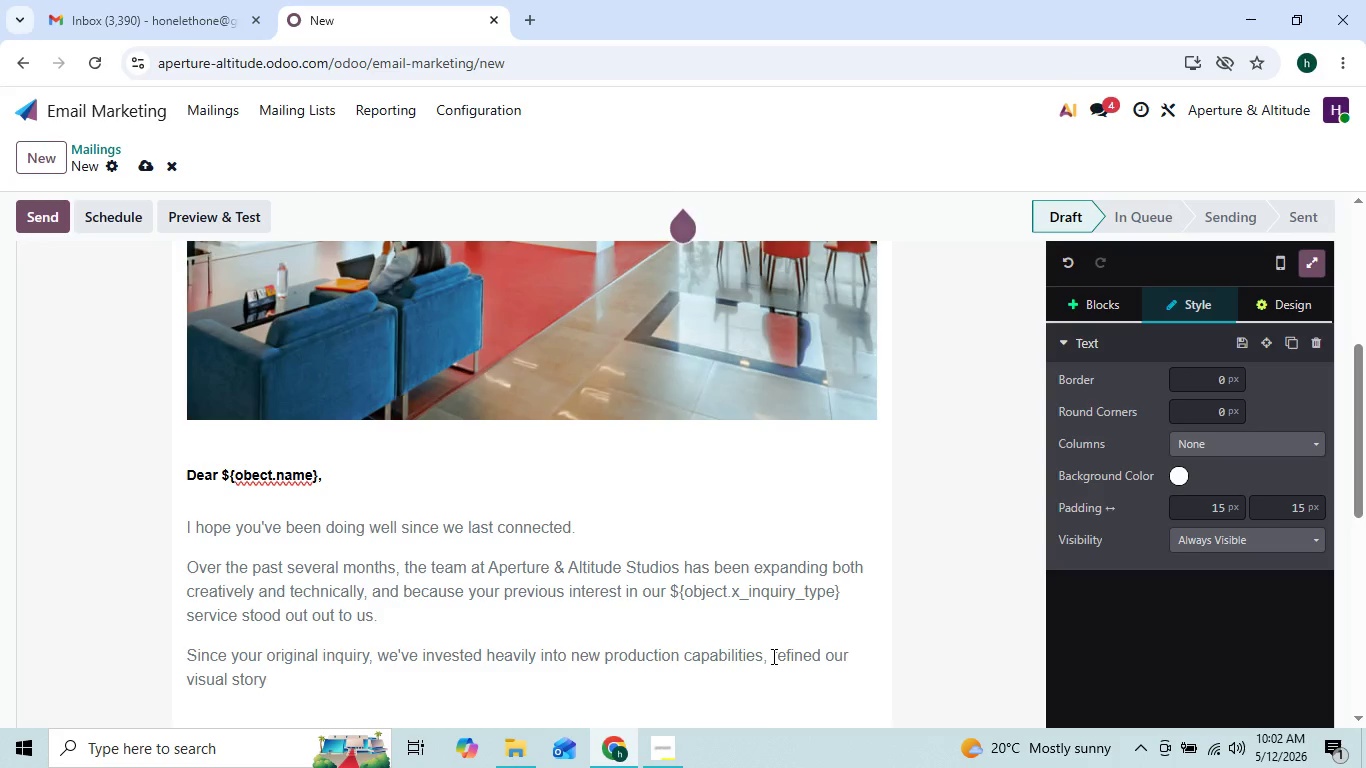 
type(telling pro)
 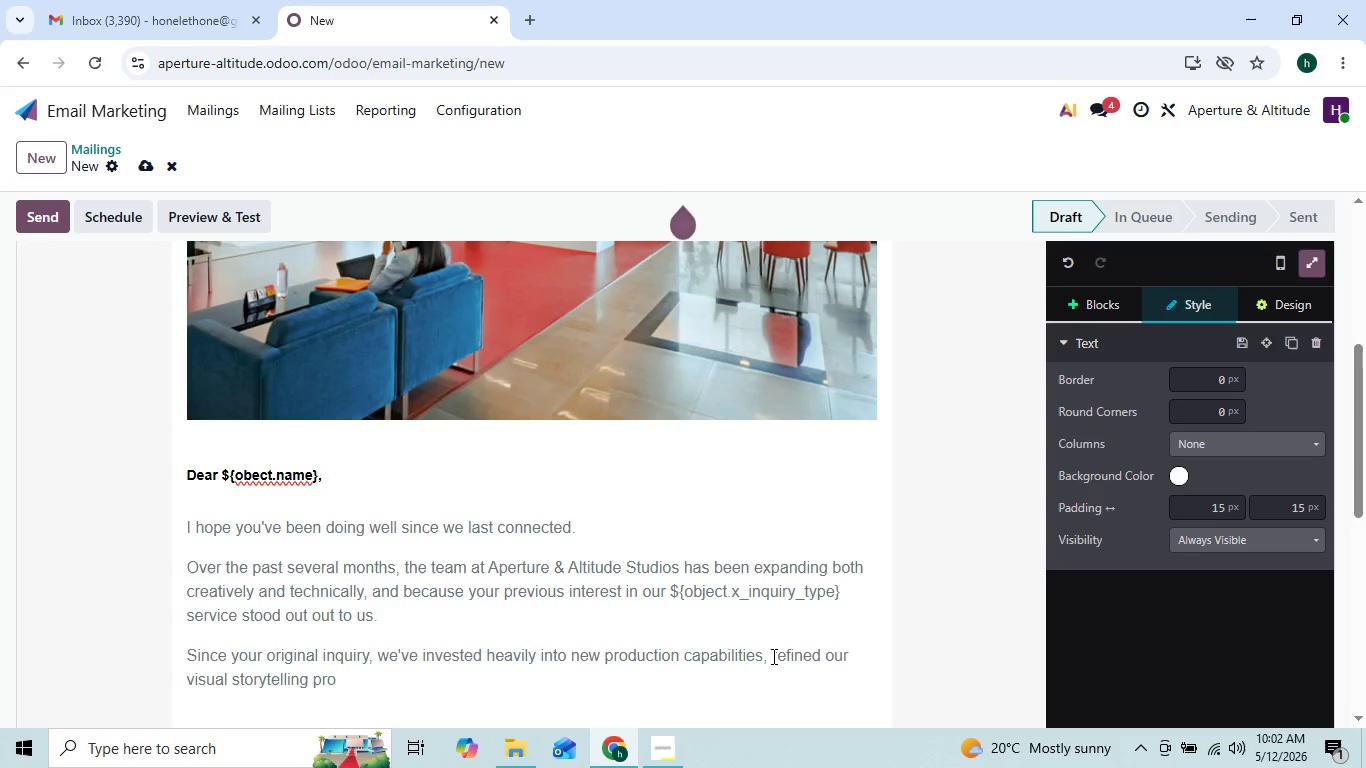 
wait(5.52)
 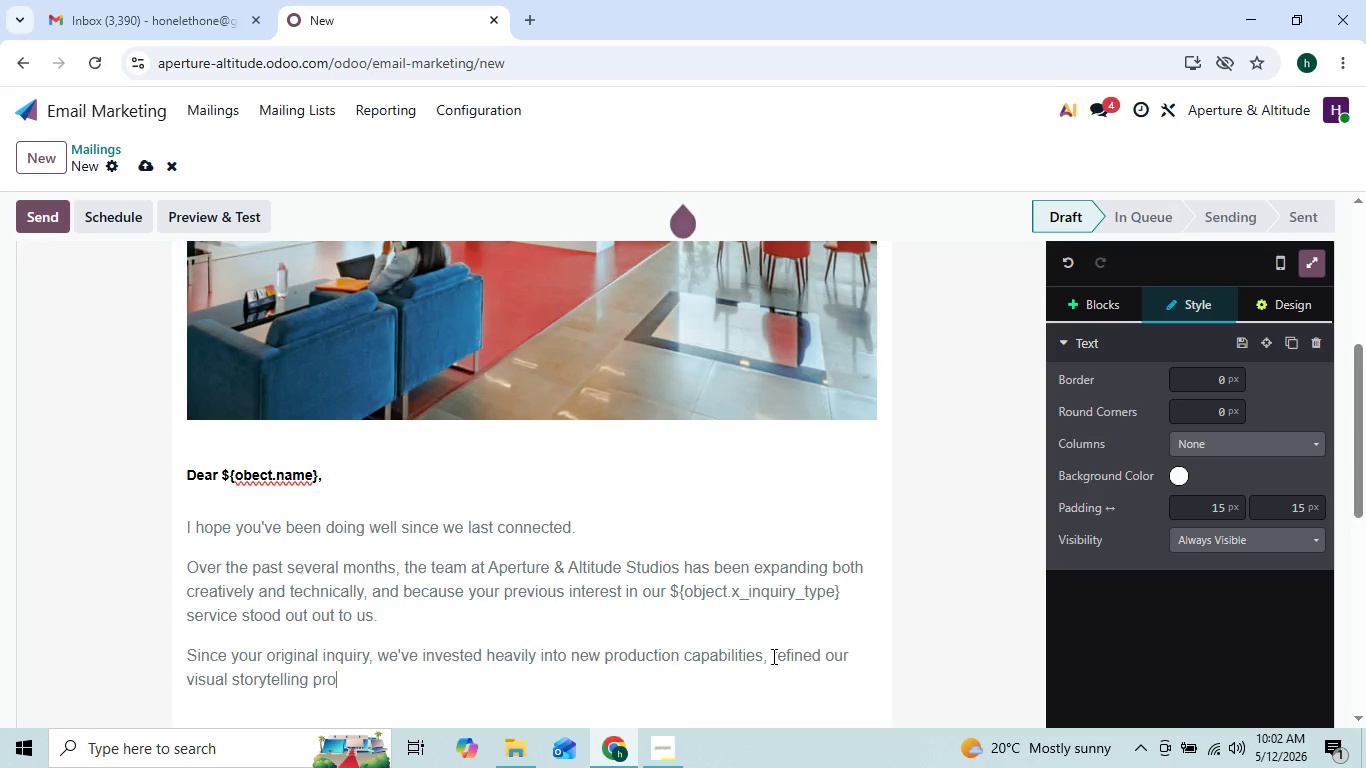 
type(cess )
key(Backspace)
type(, and launched a completely)
 